 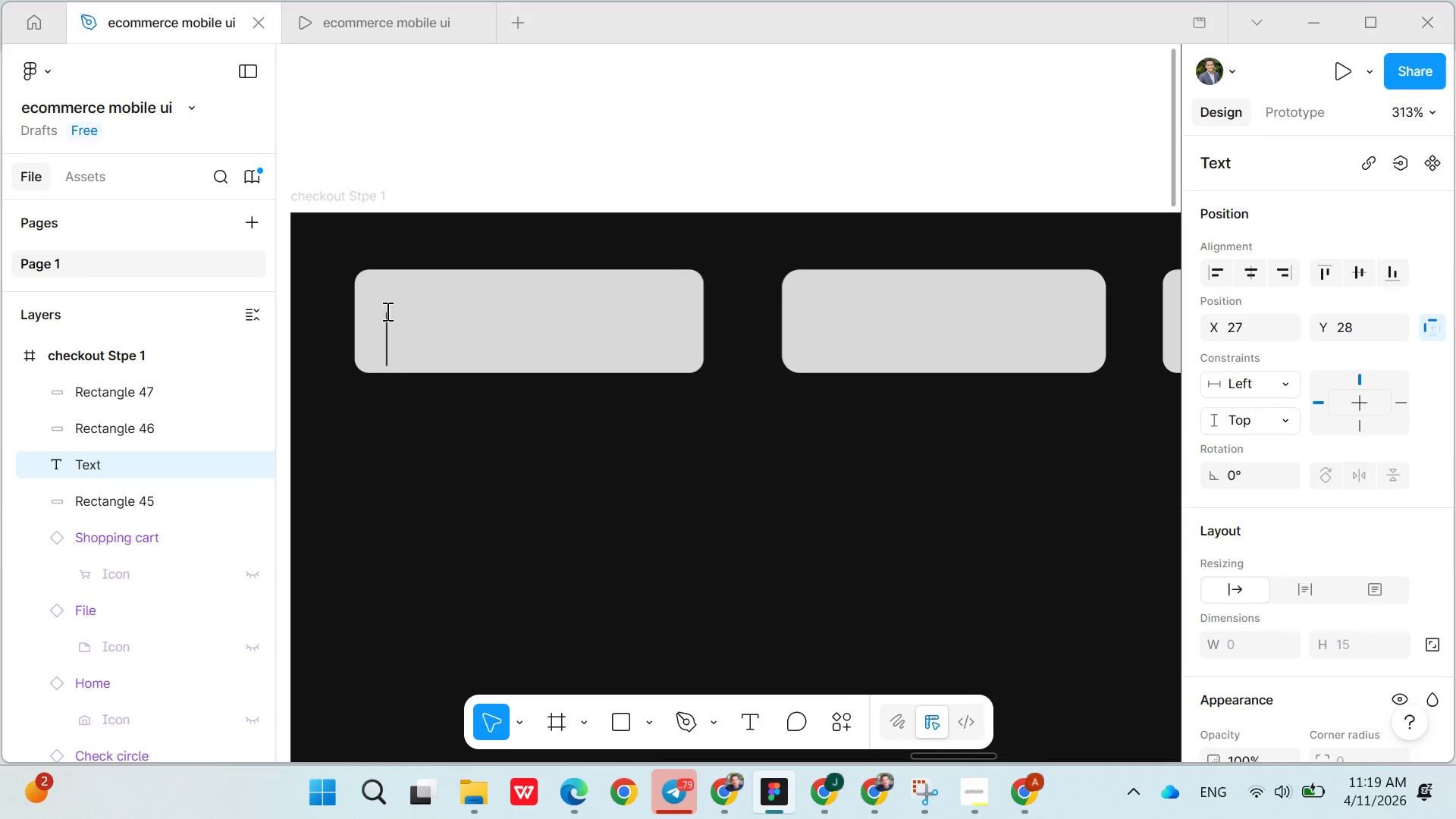 
type(Shipping)
 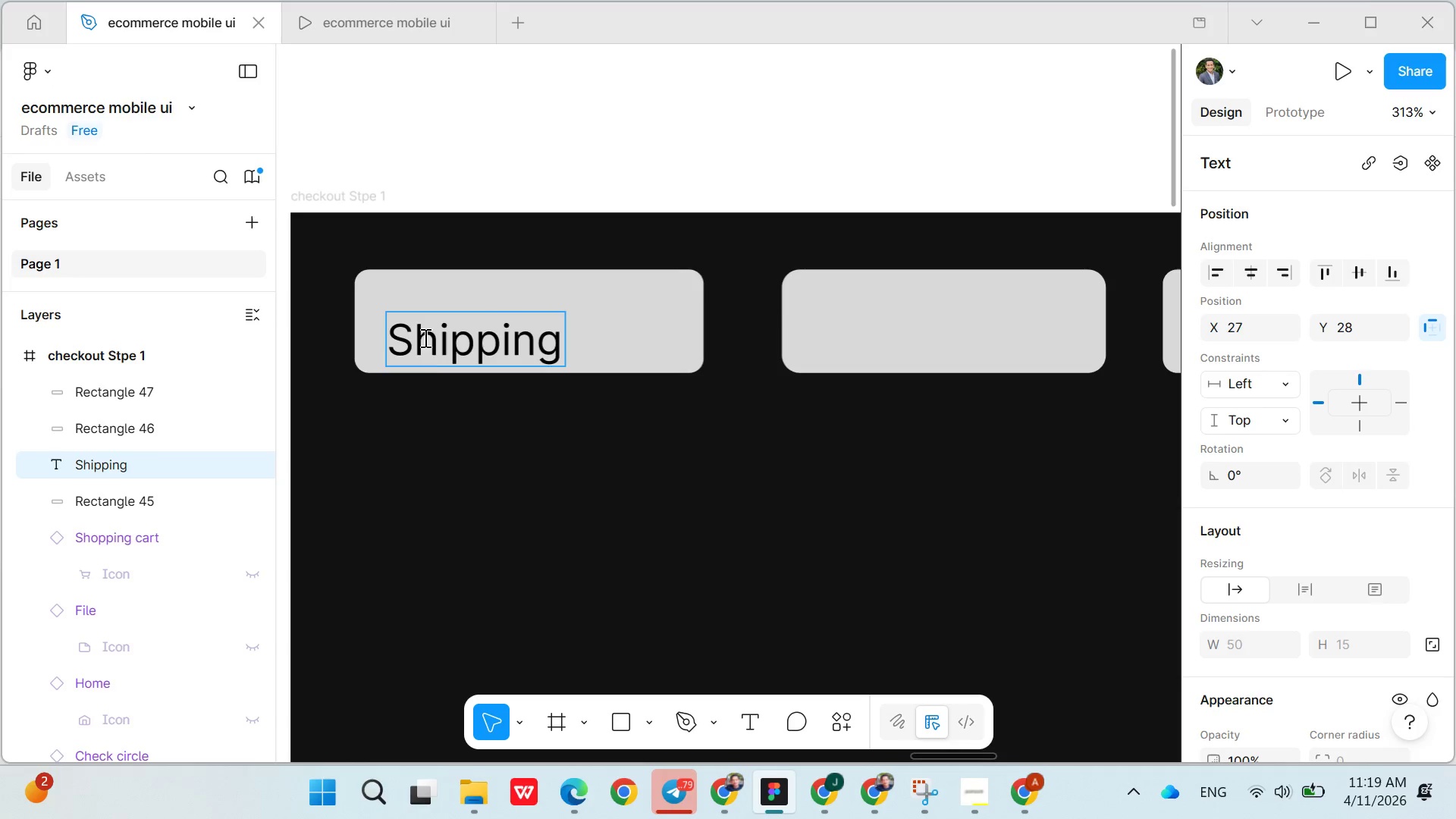 
left_click([451, 409])
 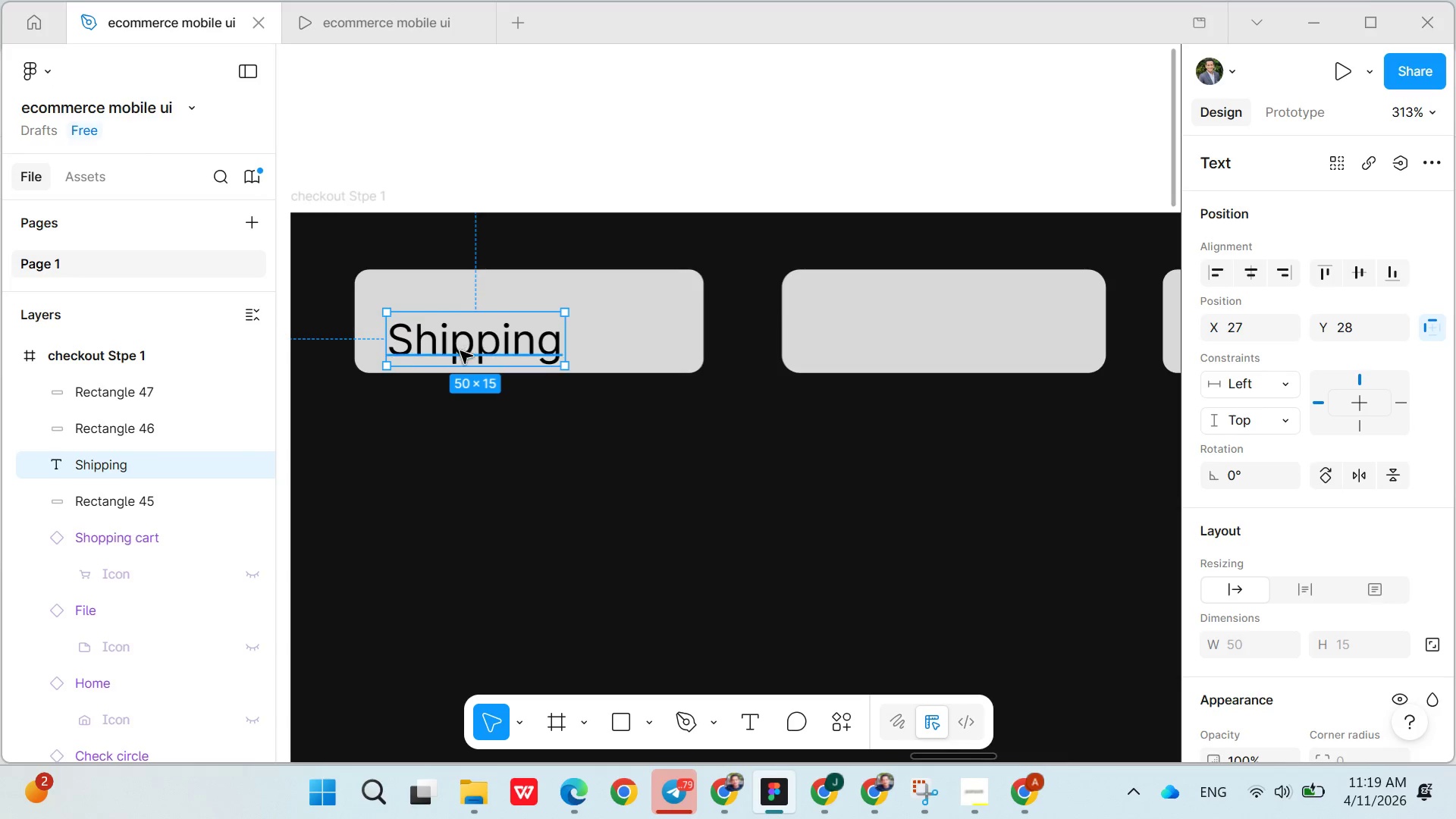 
left_click([460, 350])
 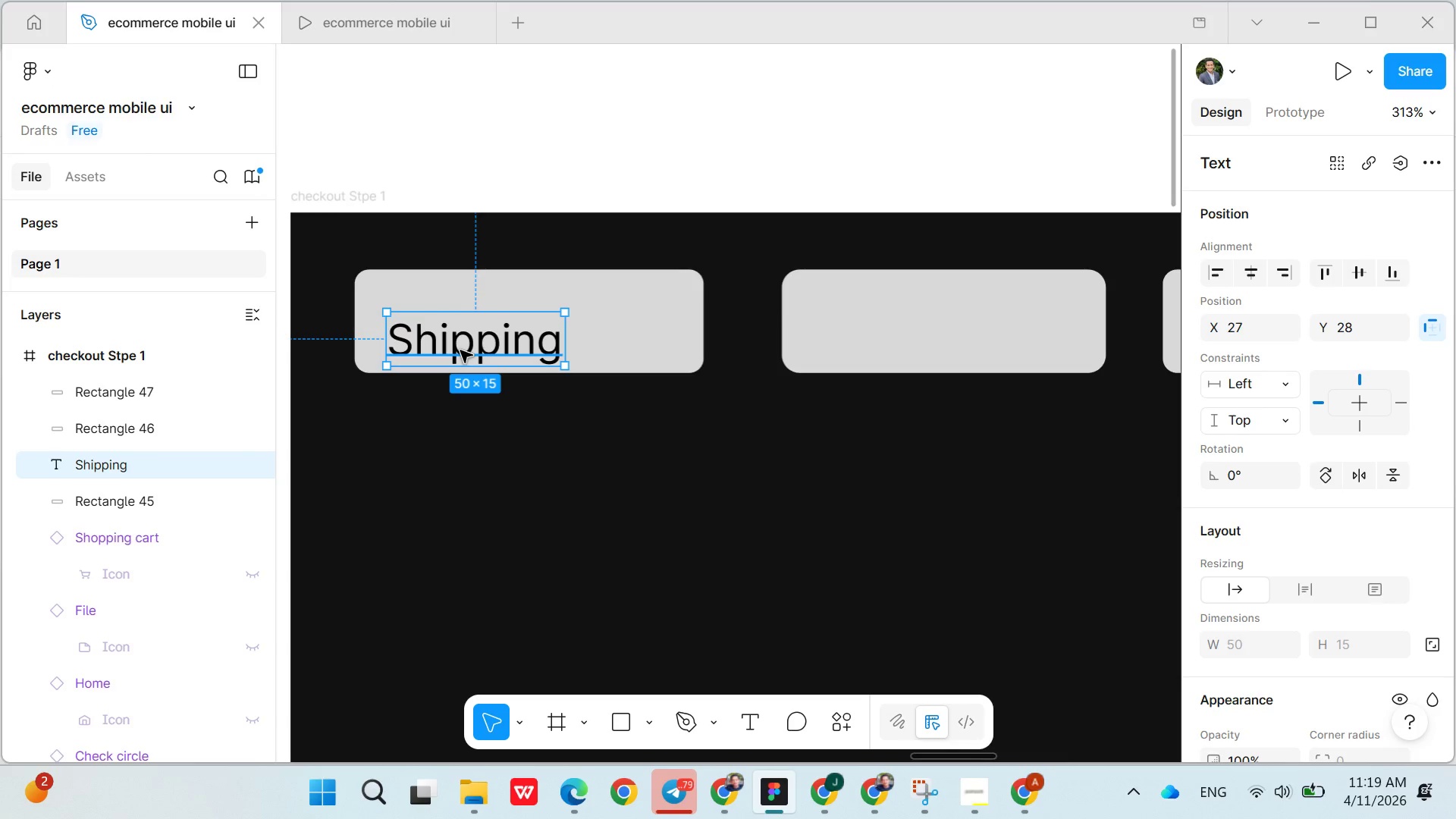 
left_click_drag(start_coordinate=[460, 350], to_coordinate=[475, 326])
 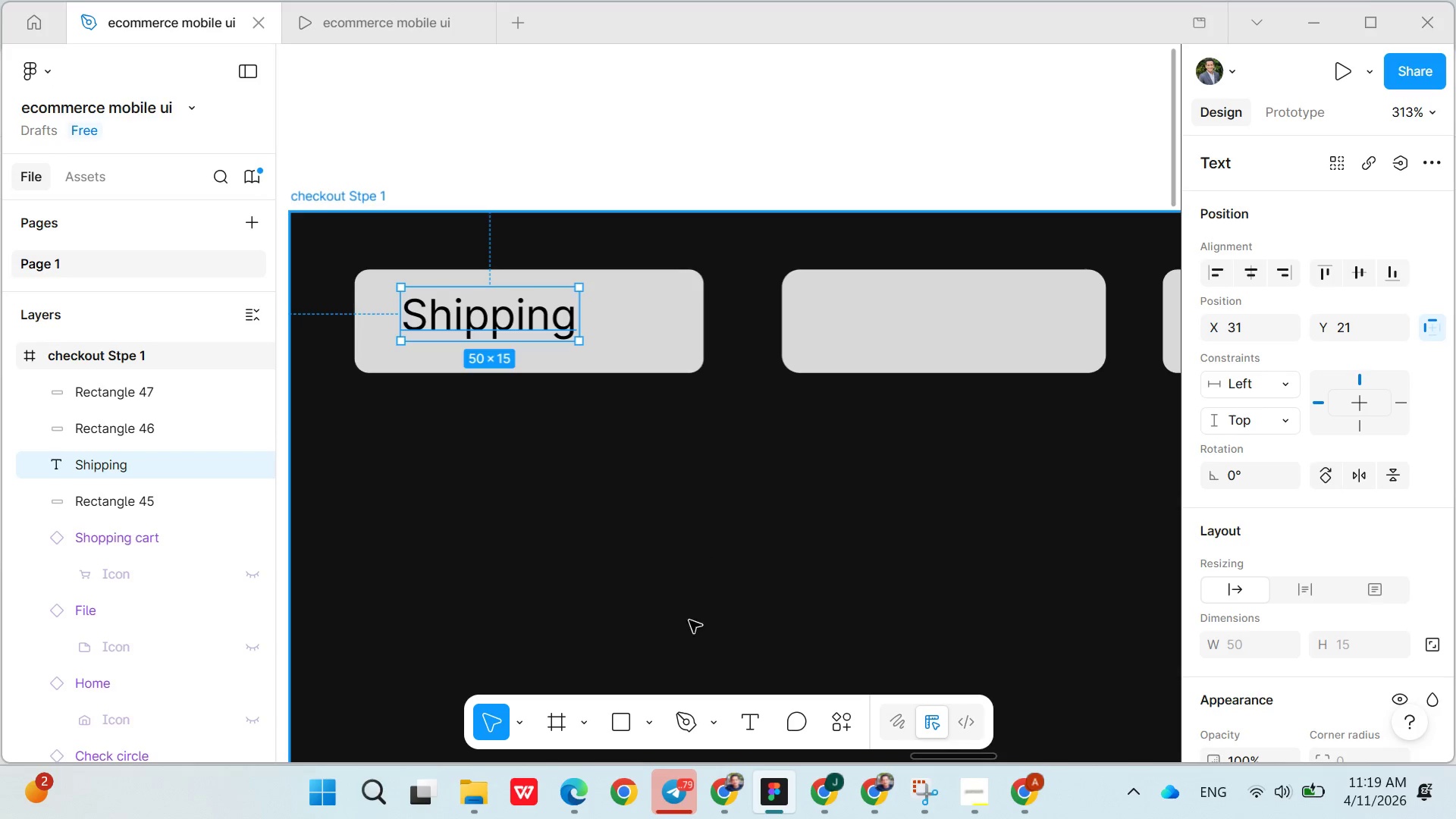 
left_click([748, 726])
 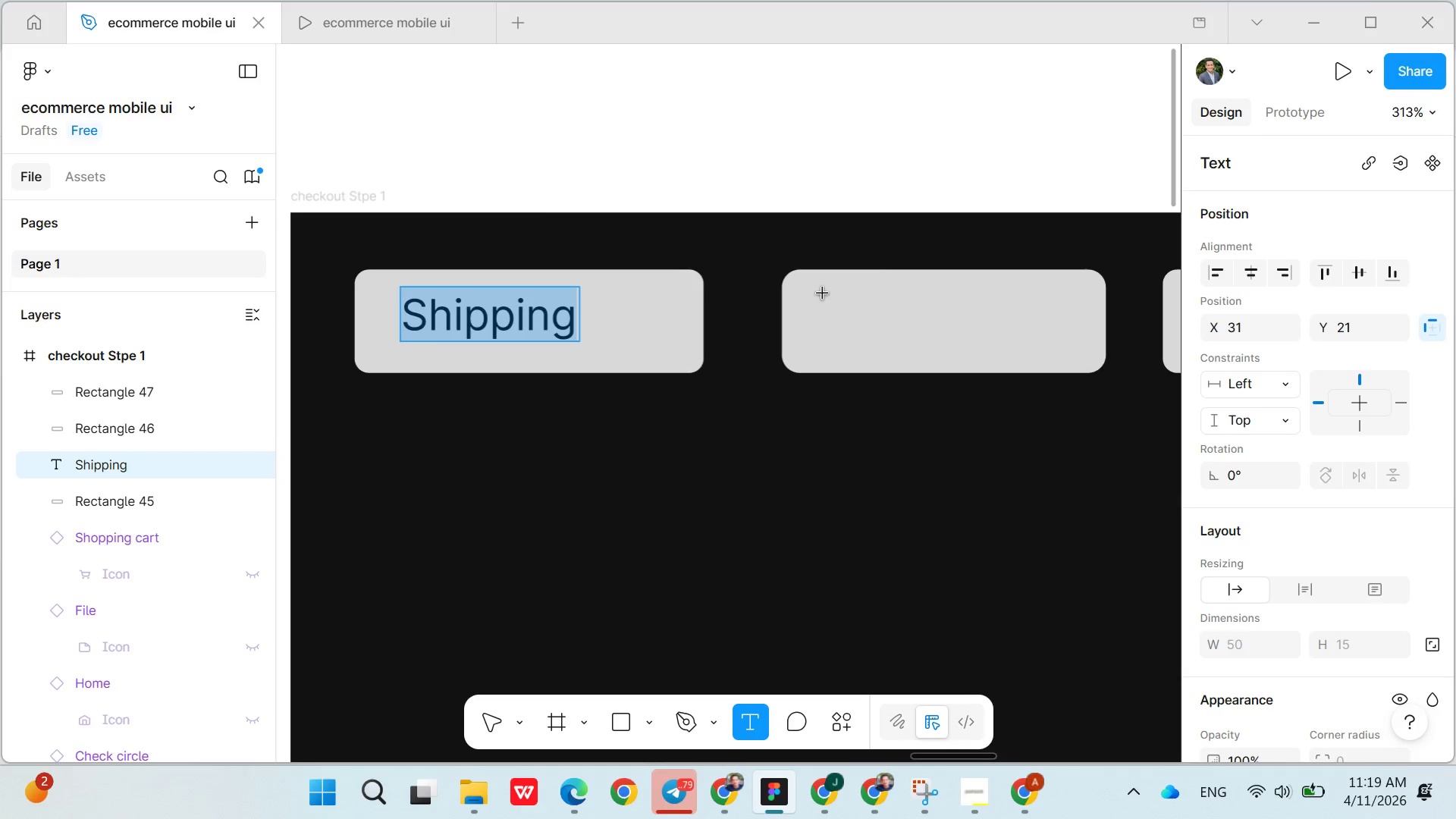 
left_click([831, 294])
 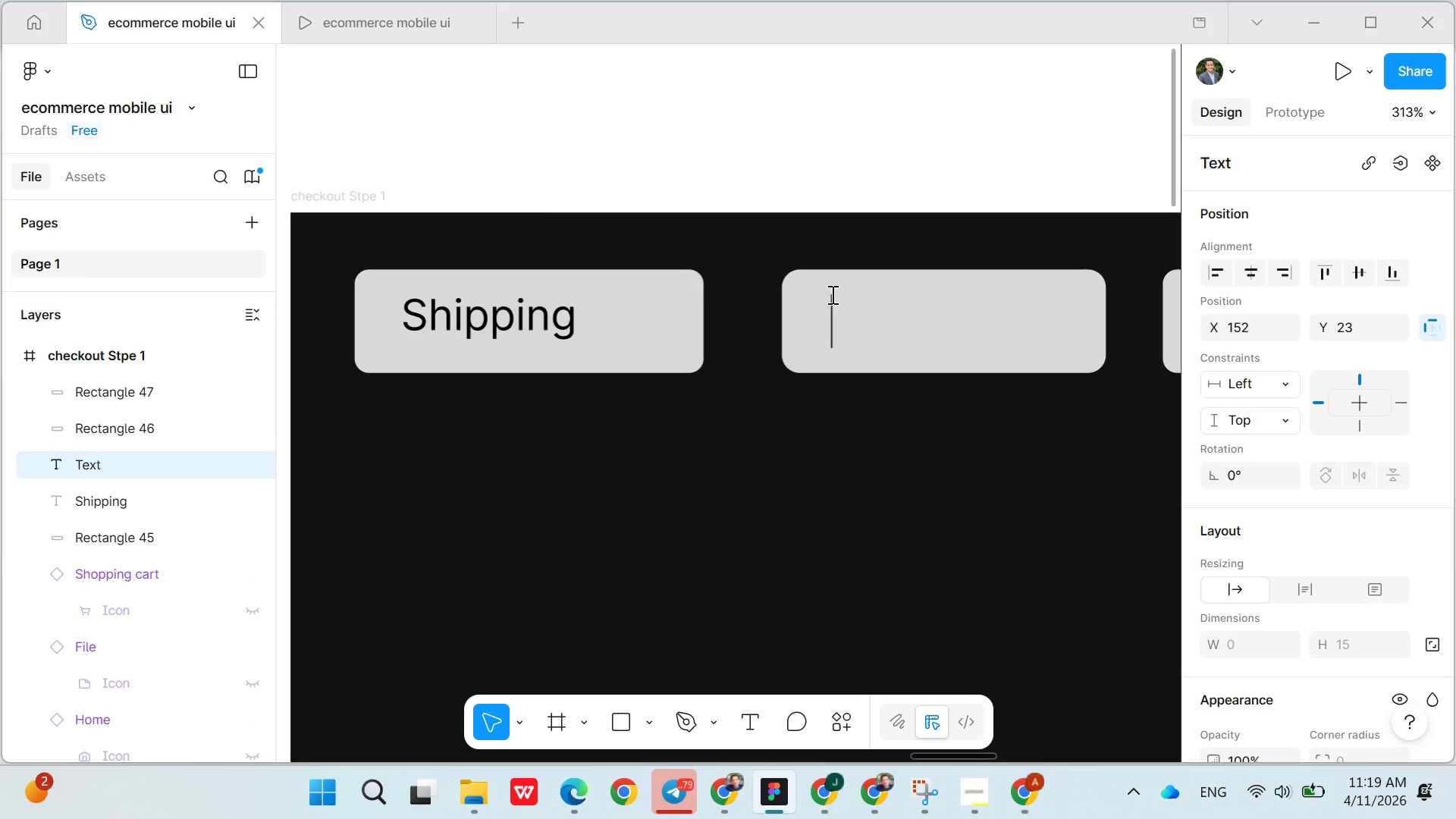 
type(Payment)
 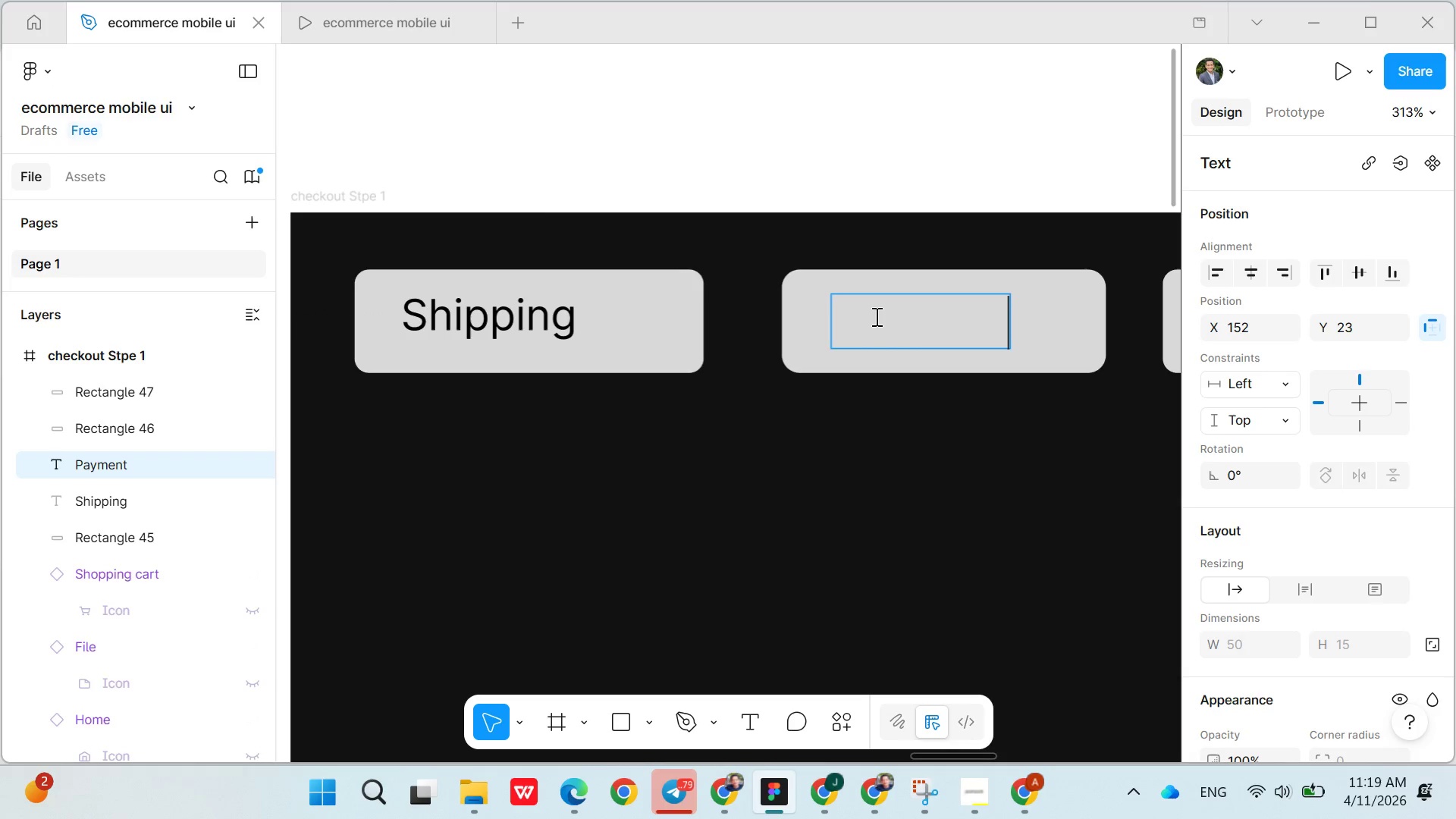 
double_click([875, 316])
 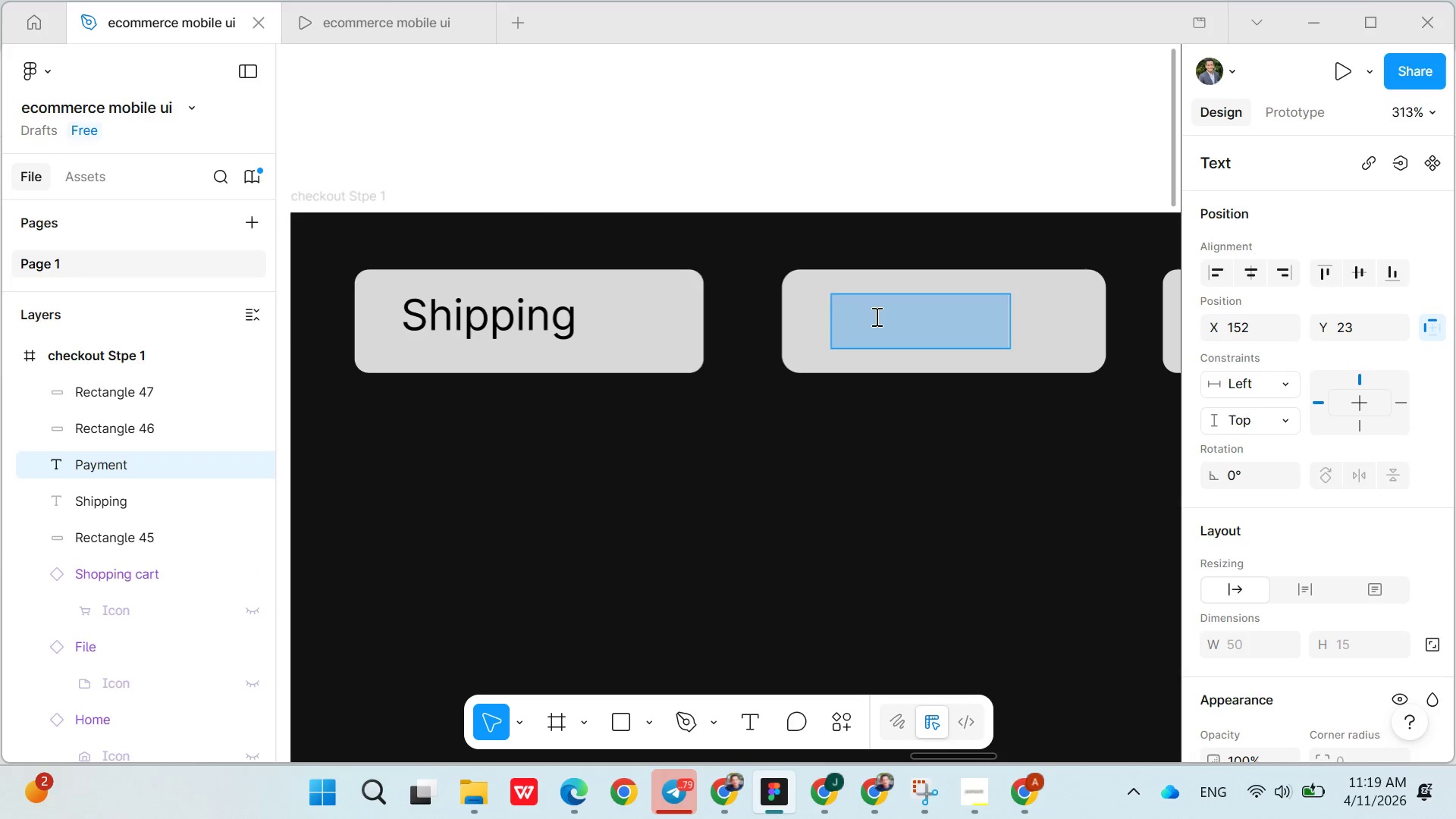 
triple_click([875, 316])
 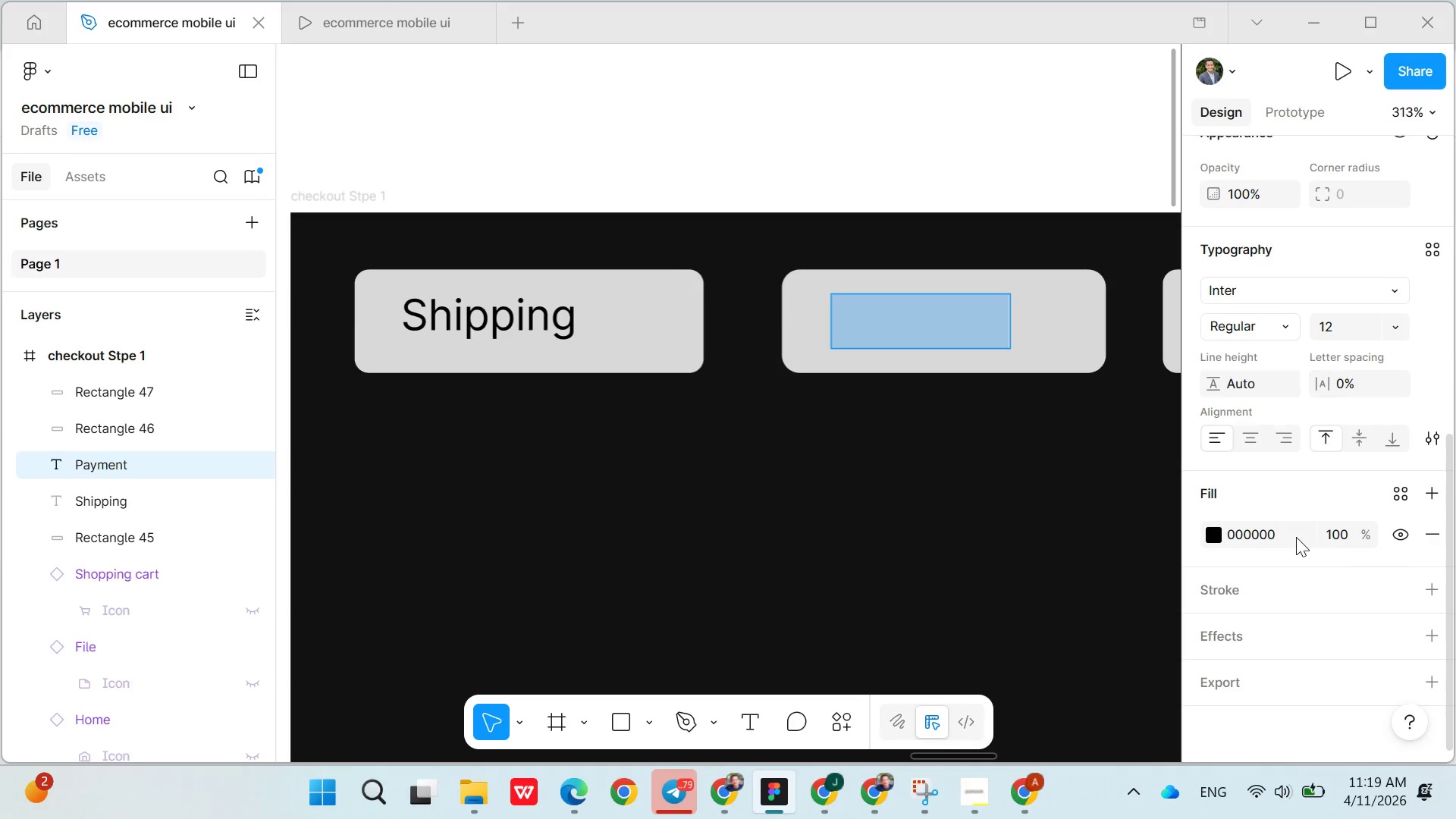 
double_click([1261, 529])
 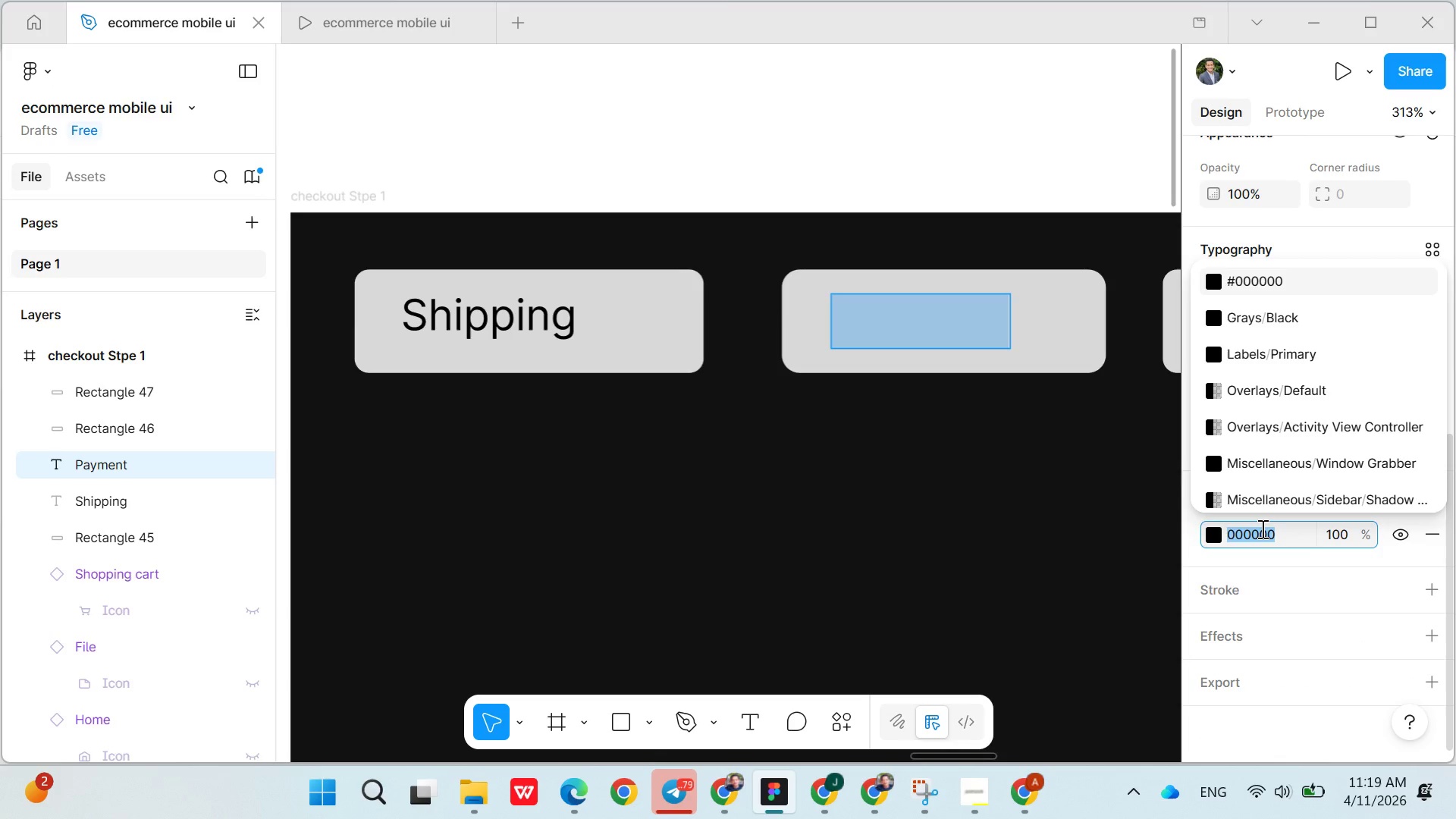 
triple_click([1261, 529])
 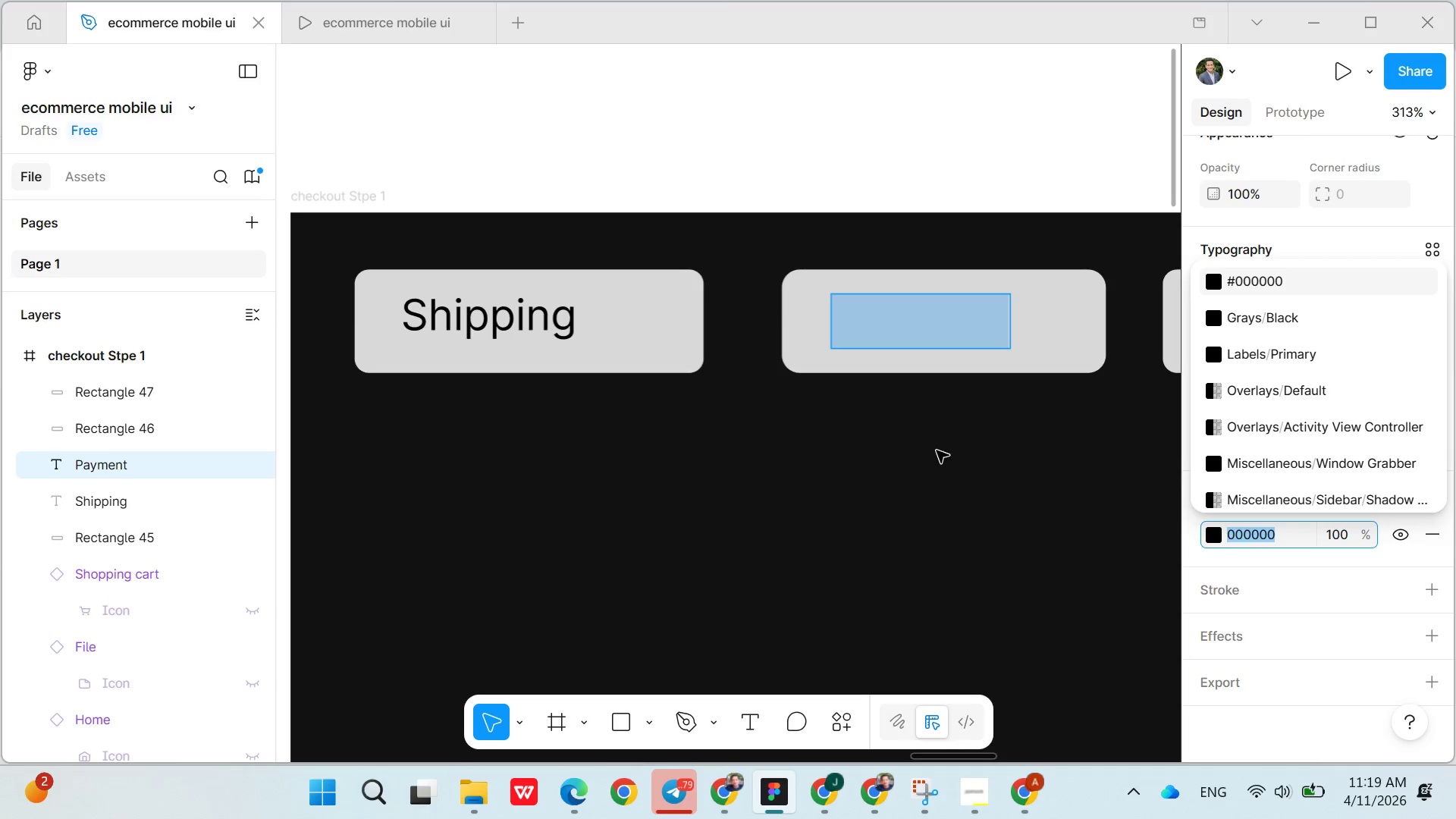 
left_click([930, 456])
 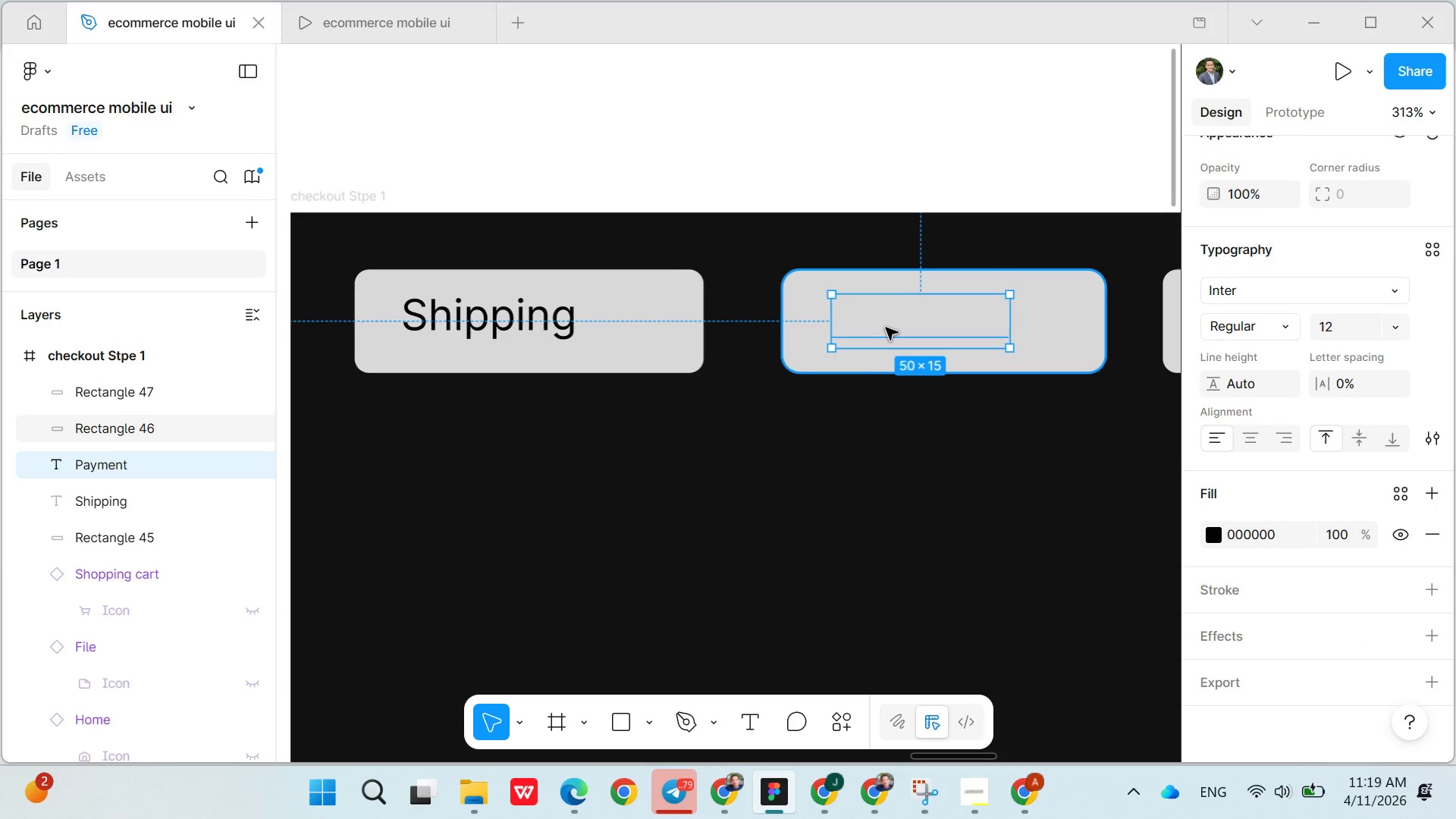 
key(Control+Z)
 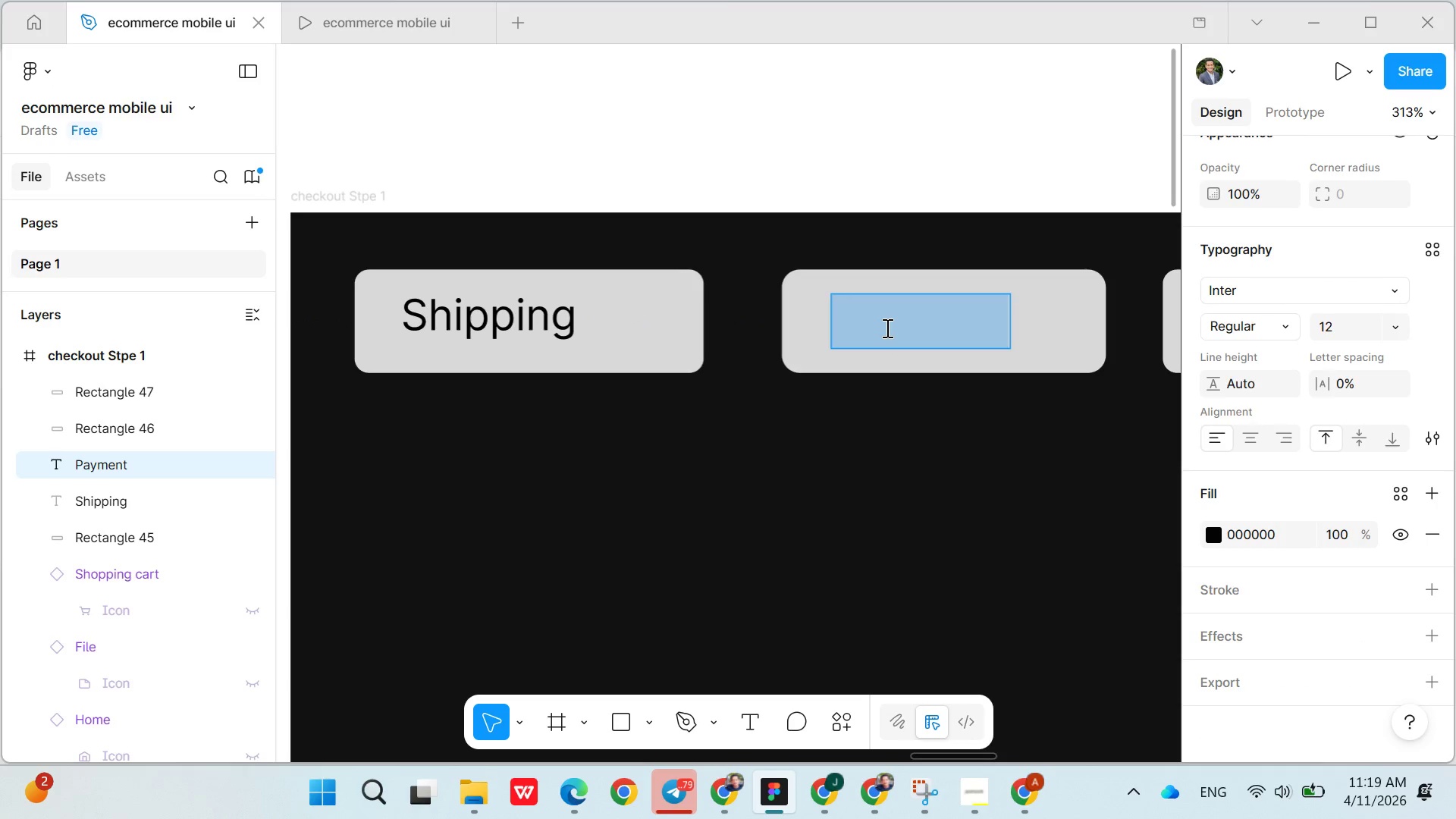 
left_click([886, 328])
 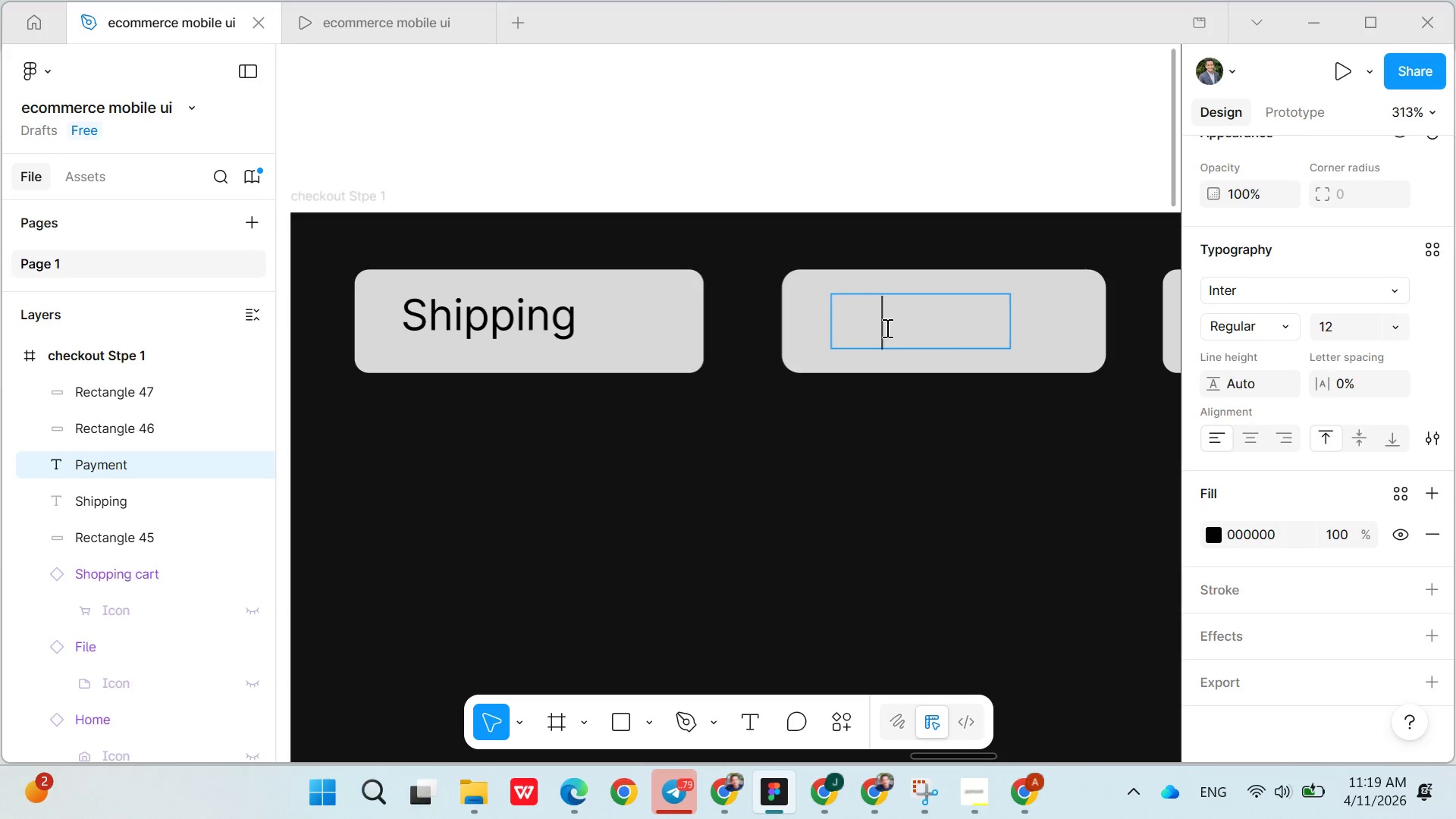 
key(Control+ControlLeft)
 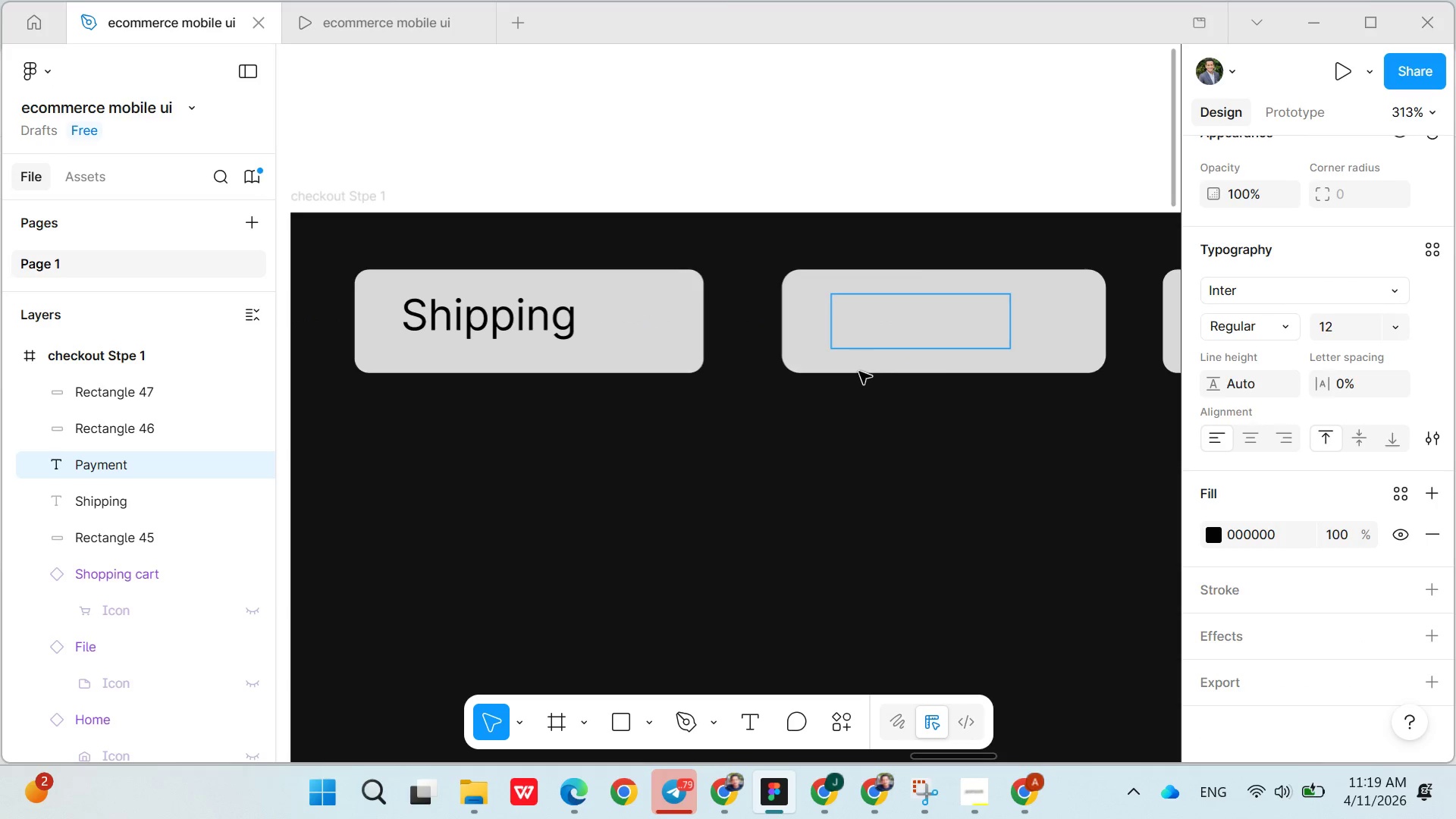 
left_click([859, 372])
 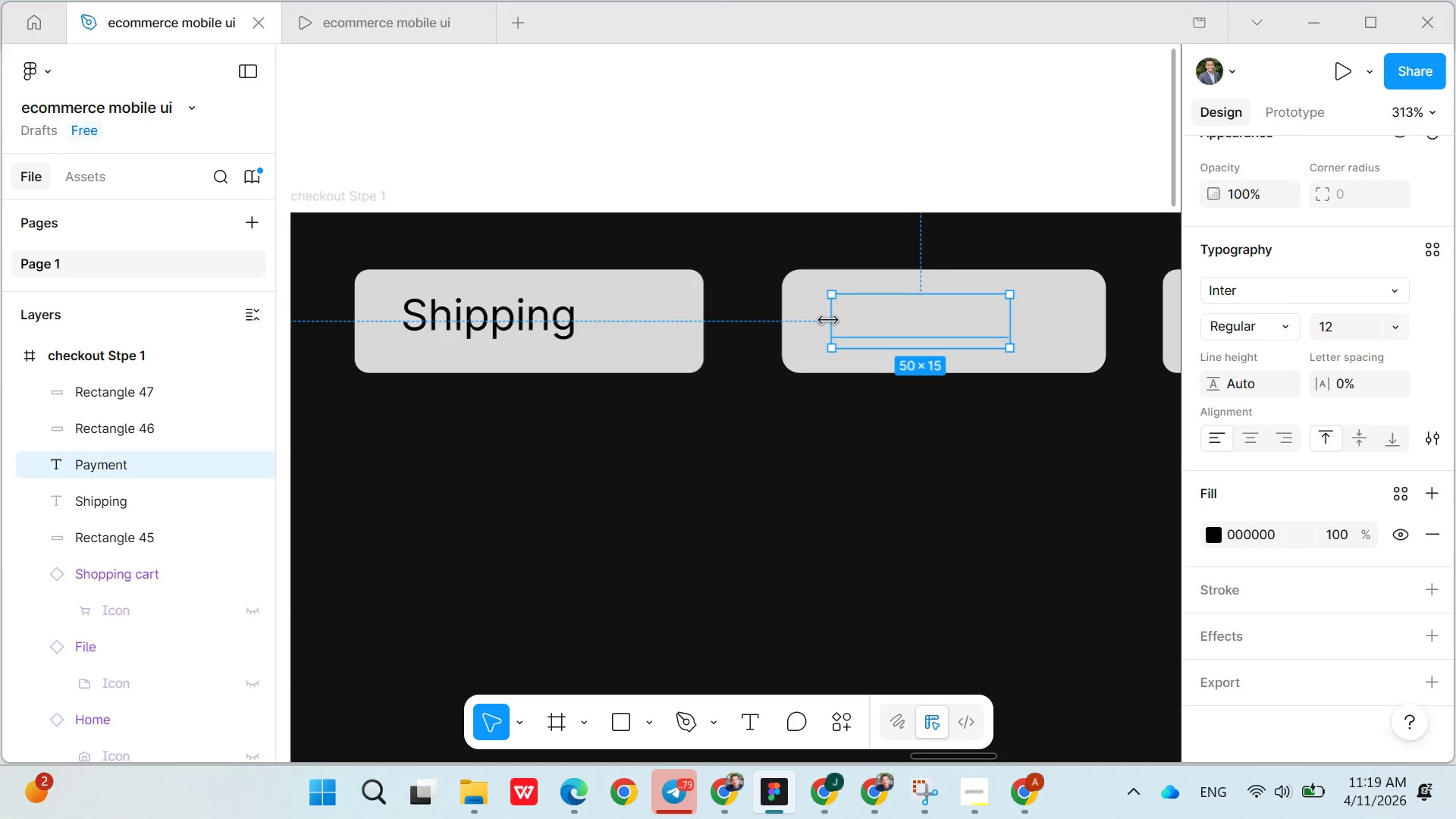 
left_click([827, 318])
 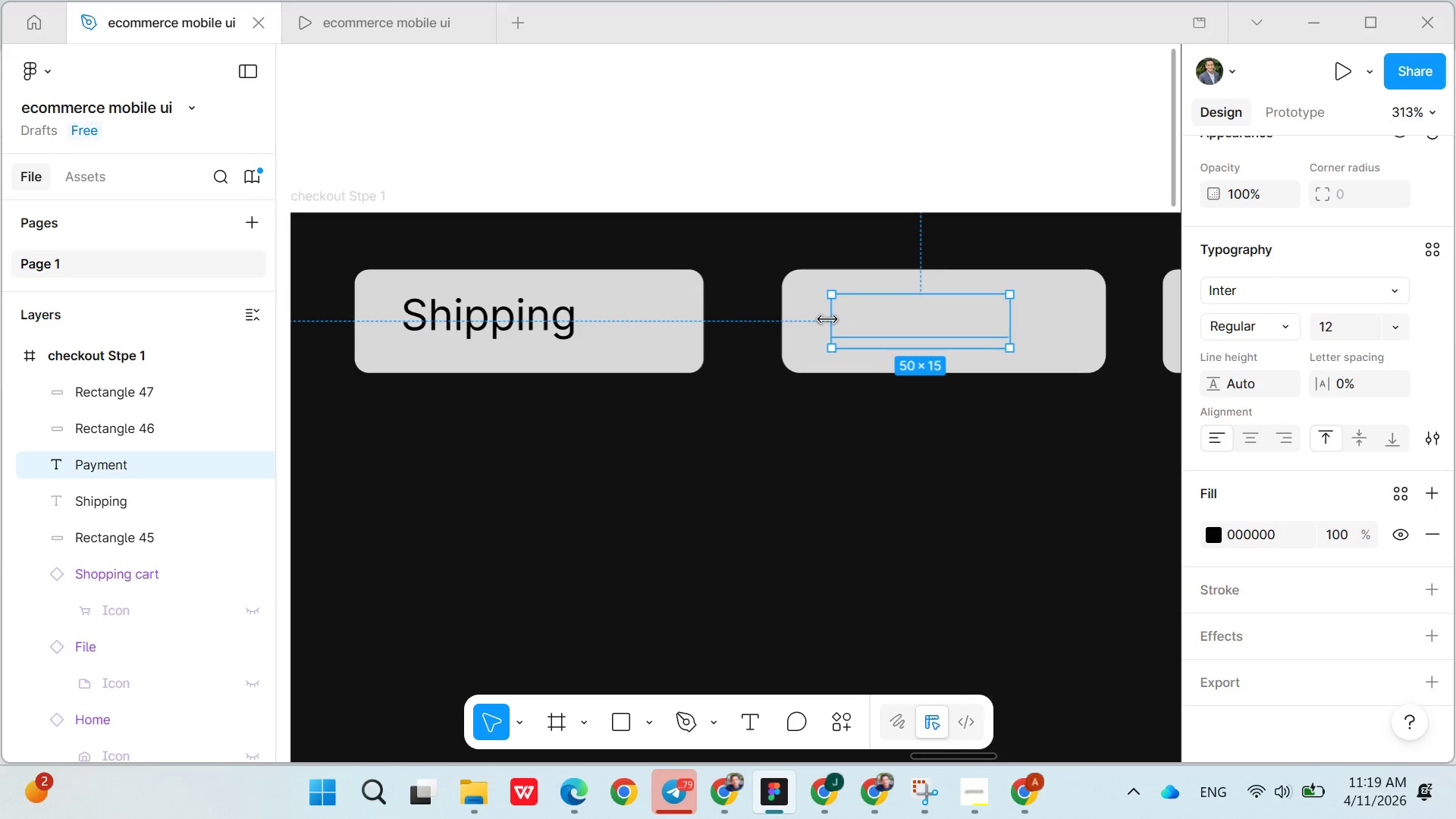 
key(Control+X)
 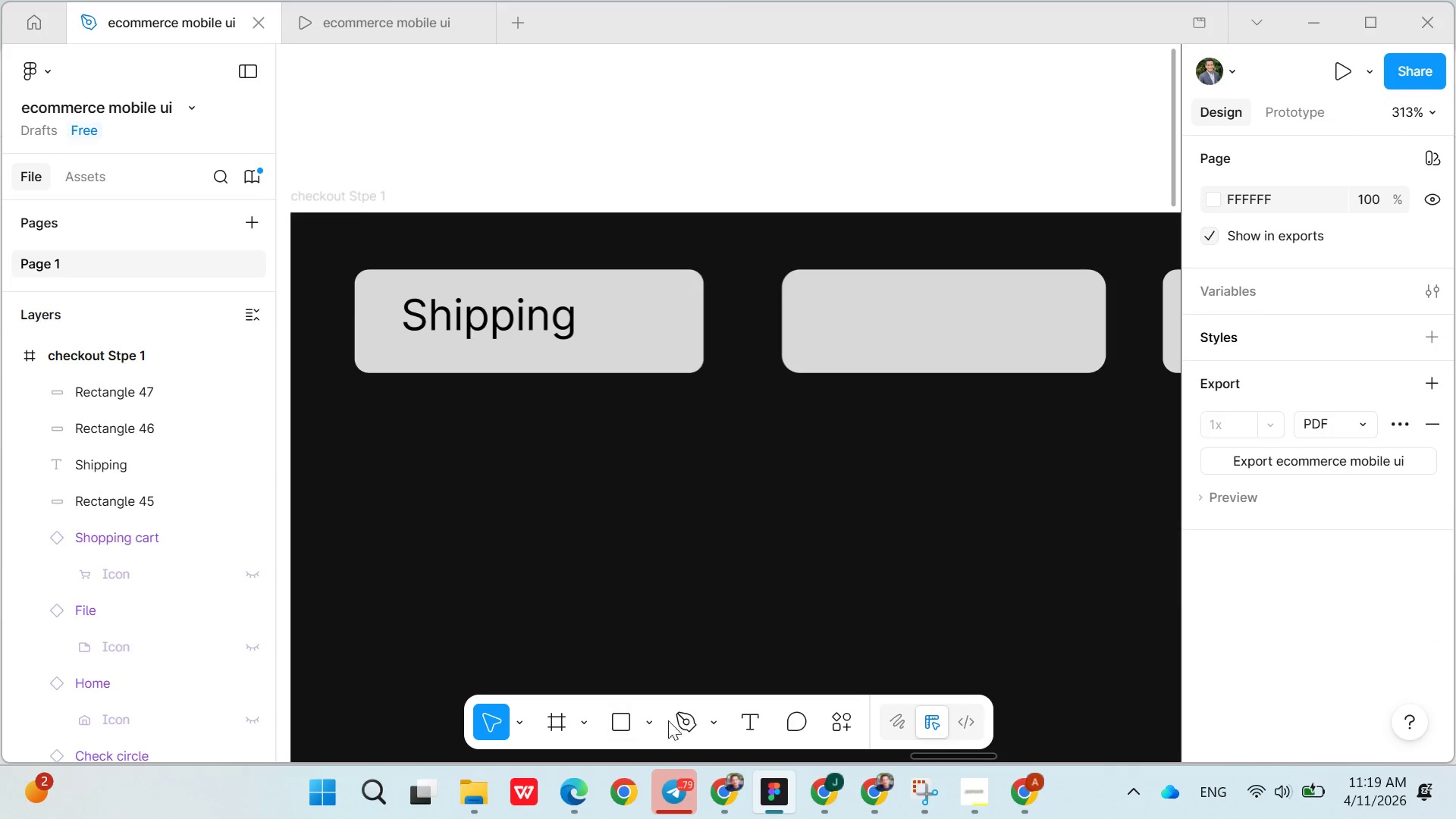 
left_click([739, 718])
 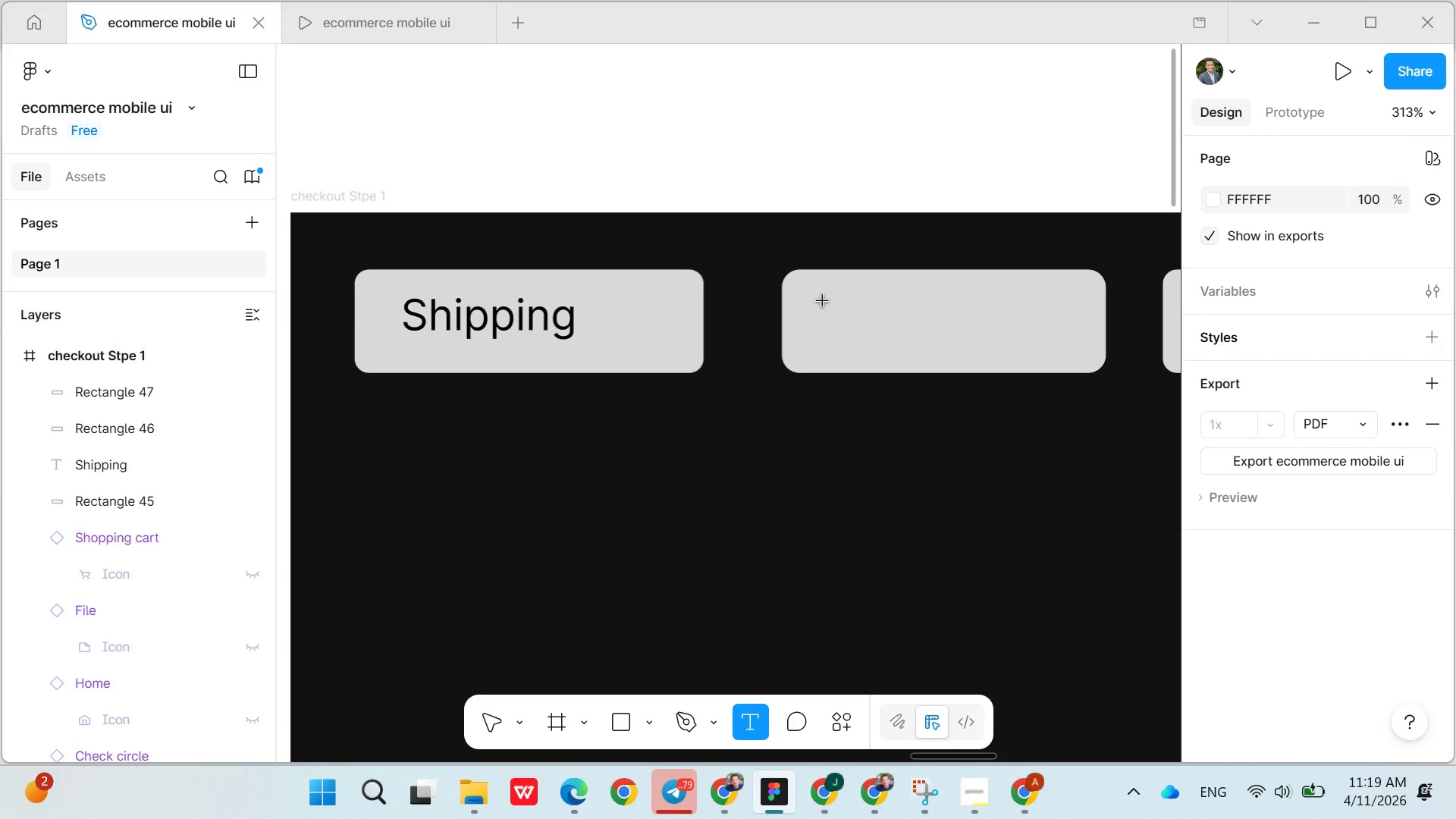 
left_click([819, 299])
 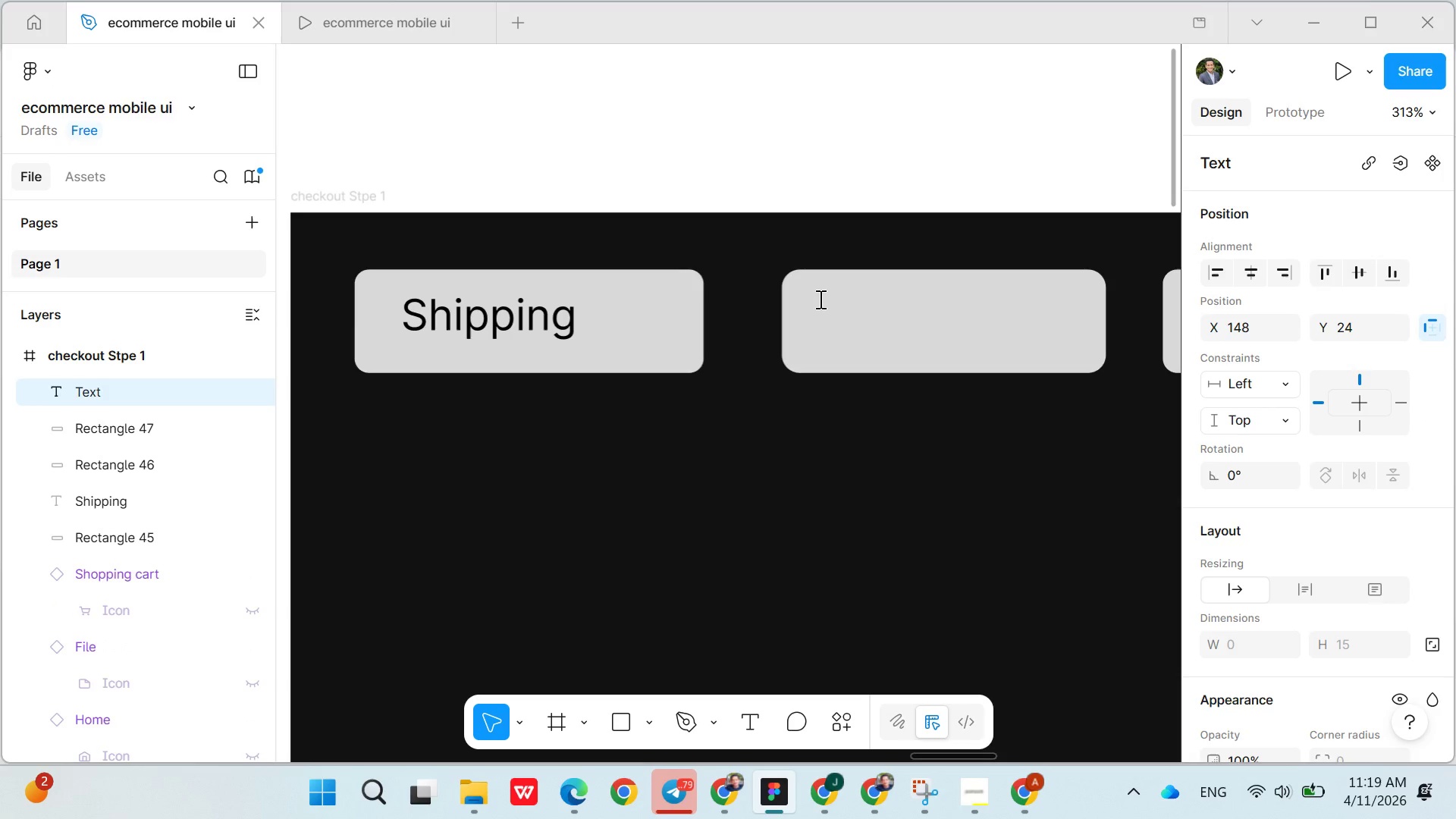 
type(Payment)
 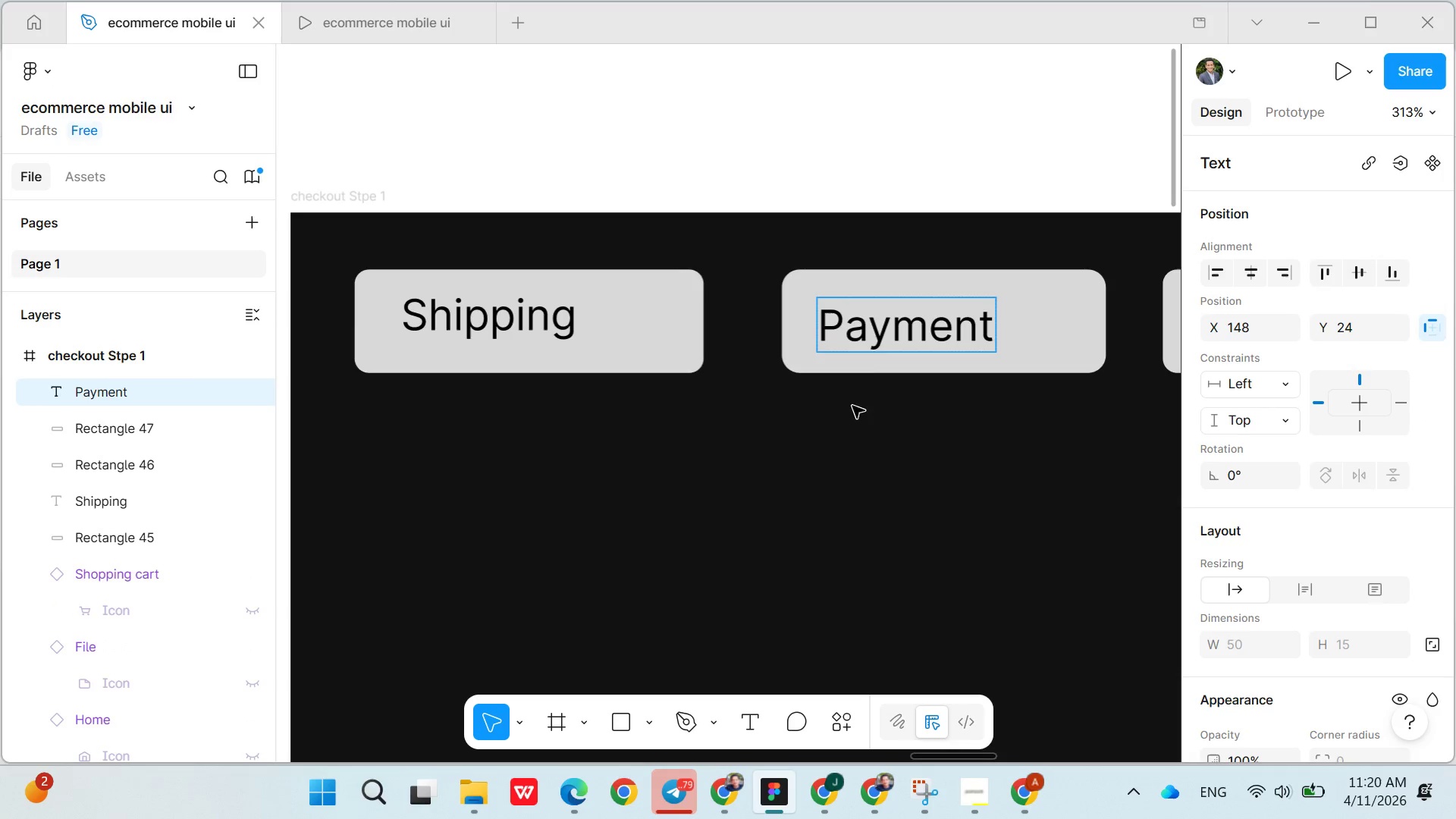 
left_click([860, 437])
 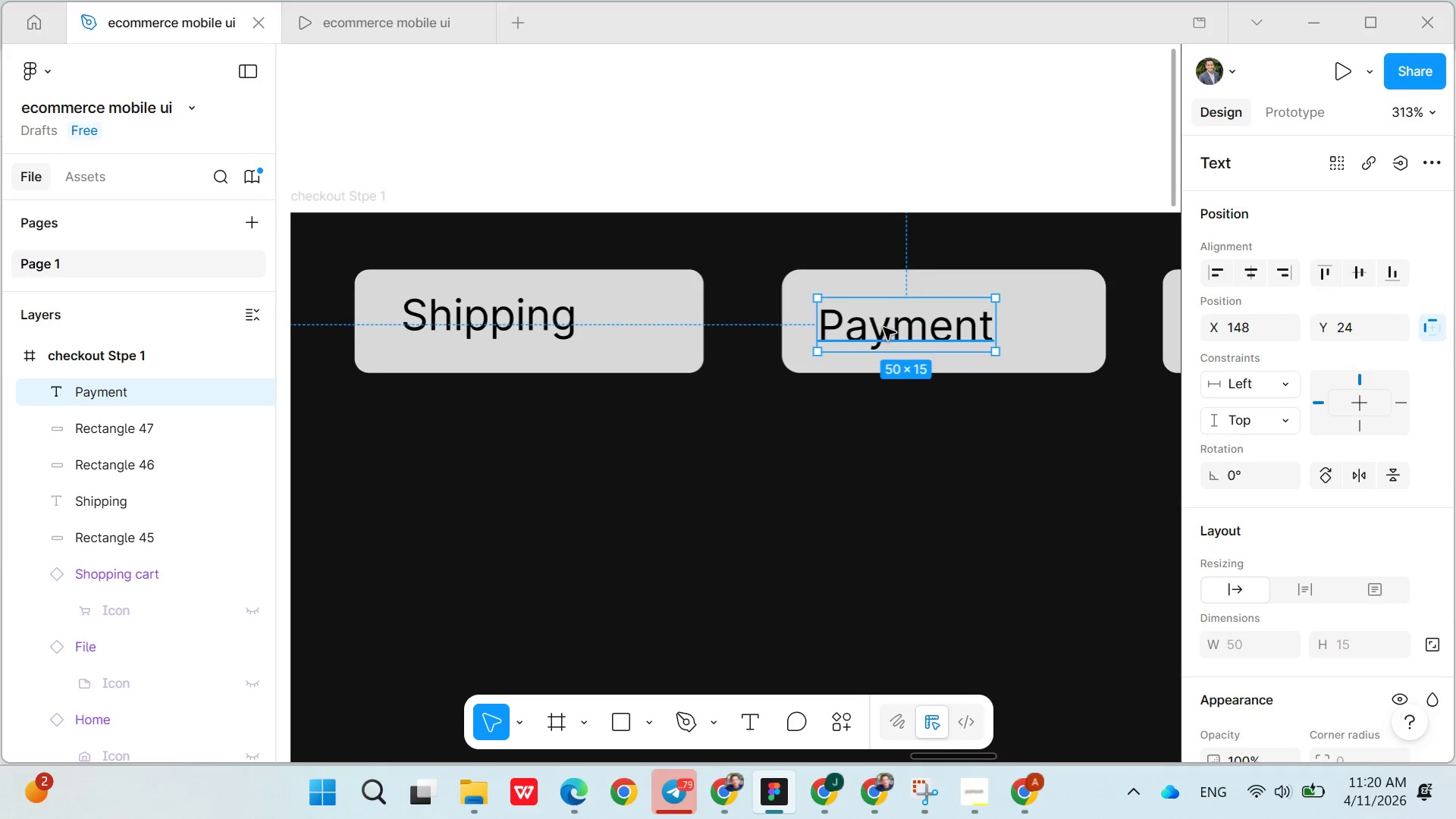 
left_click_drag(start_coordinate=[883, 328], to_coordinate=[896, 310])
 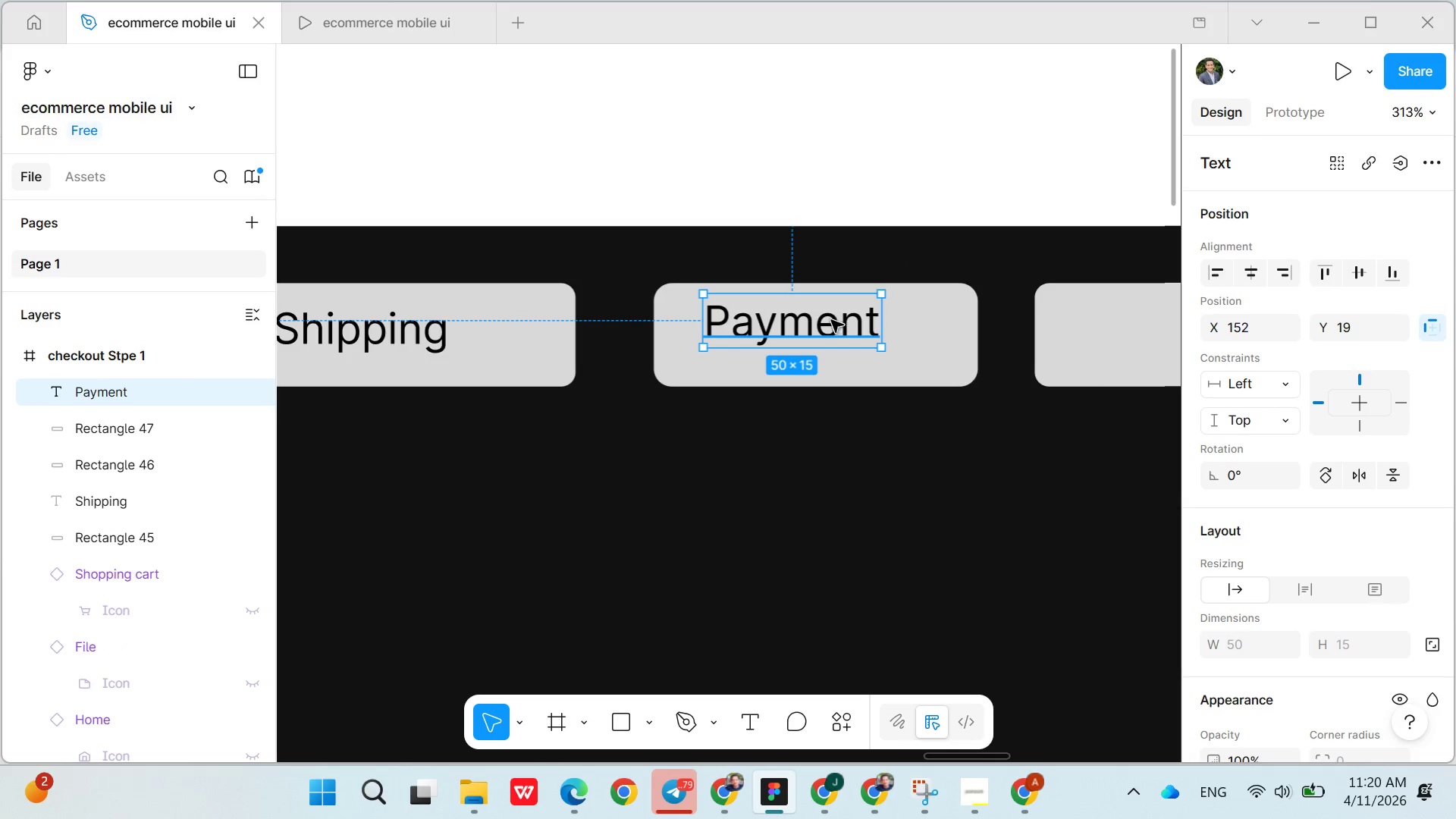 
left_click_drag(start_coordinate=[830, 320], to_coordinate=[828, 330])
 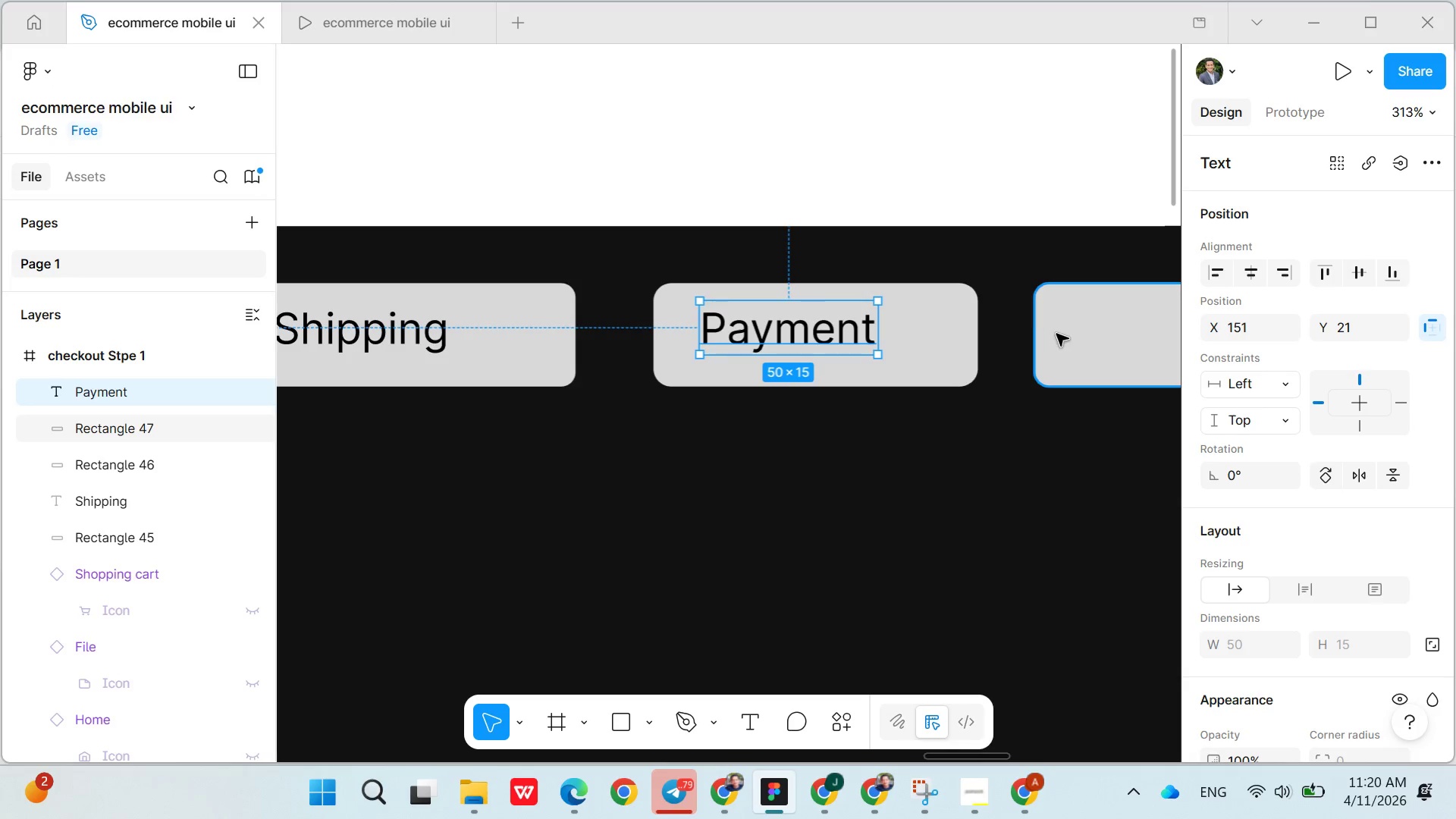 
left_click([1061, 334])
 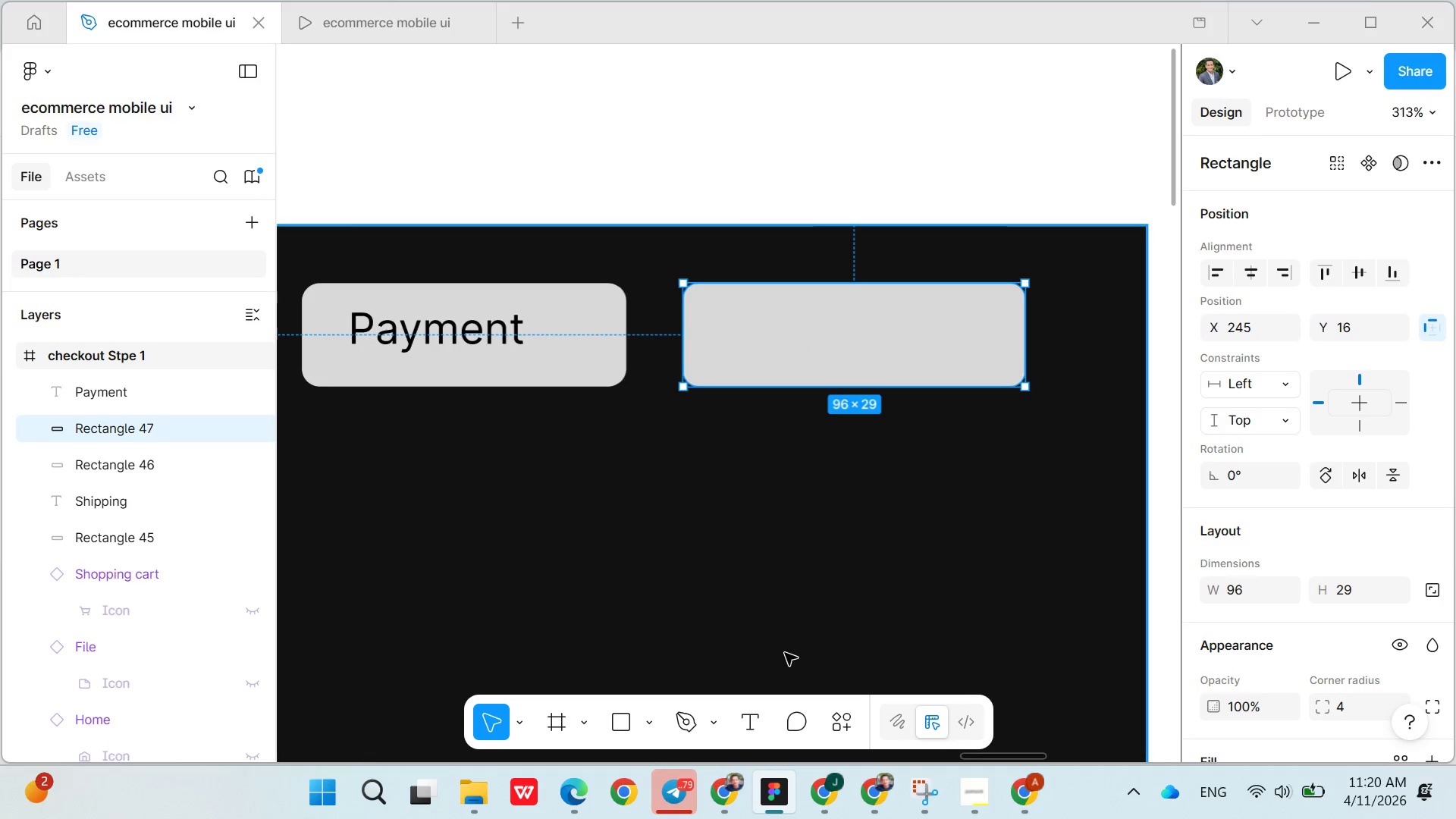 
left_click([749, 723])
 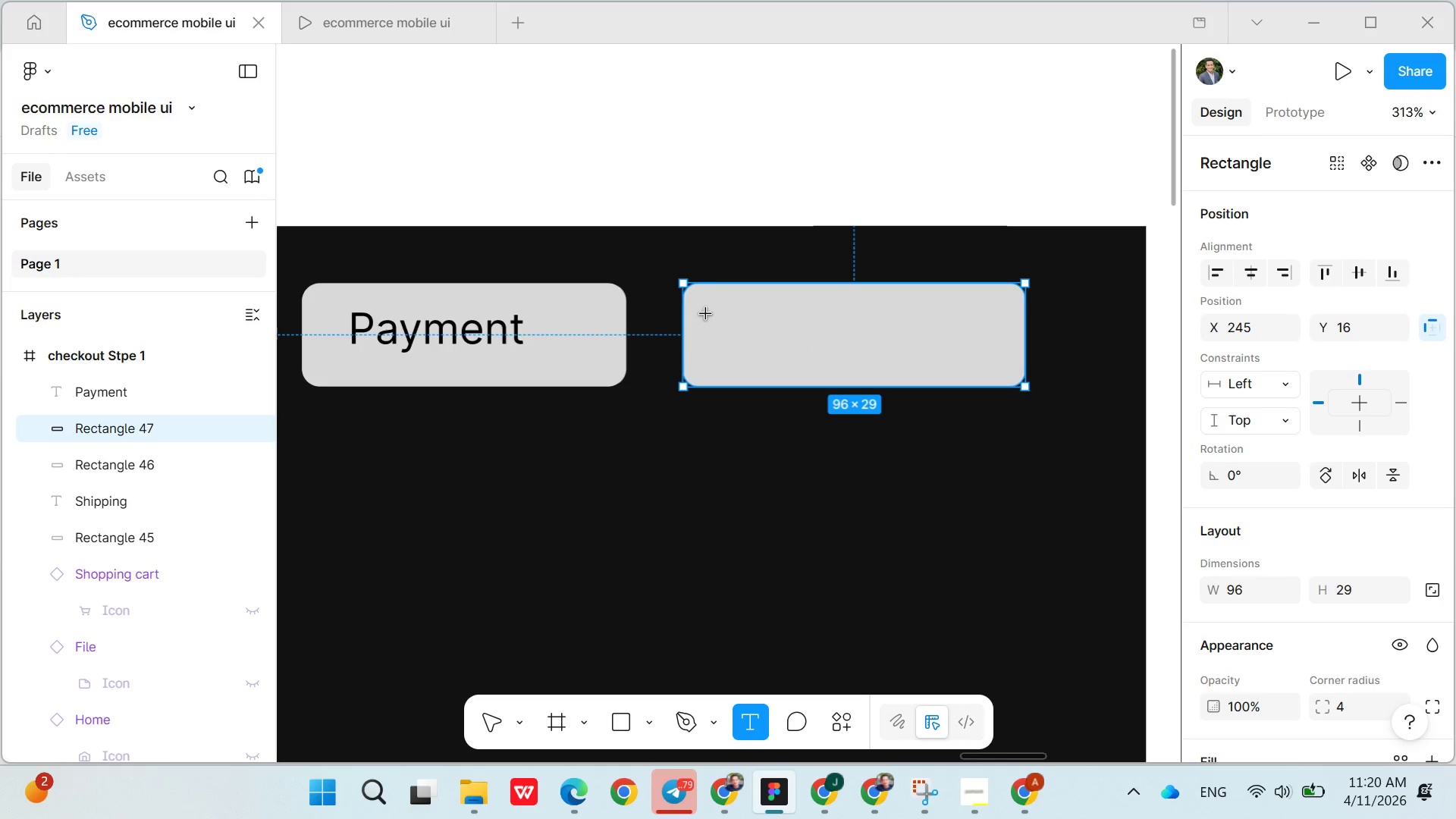 
left_click([707, 300])
 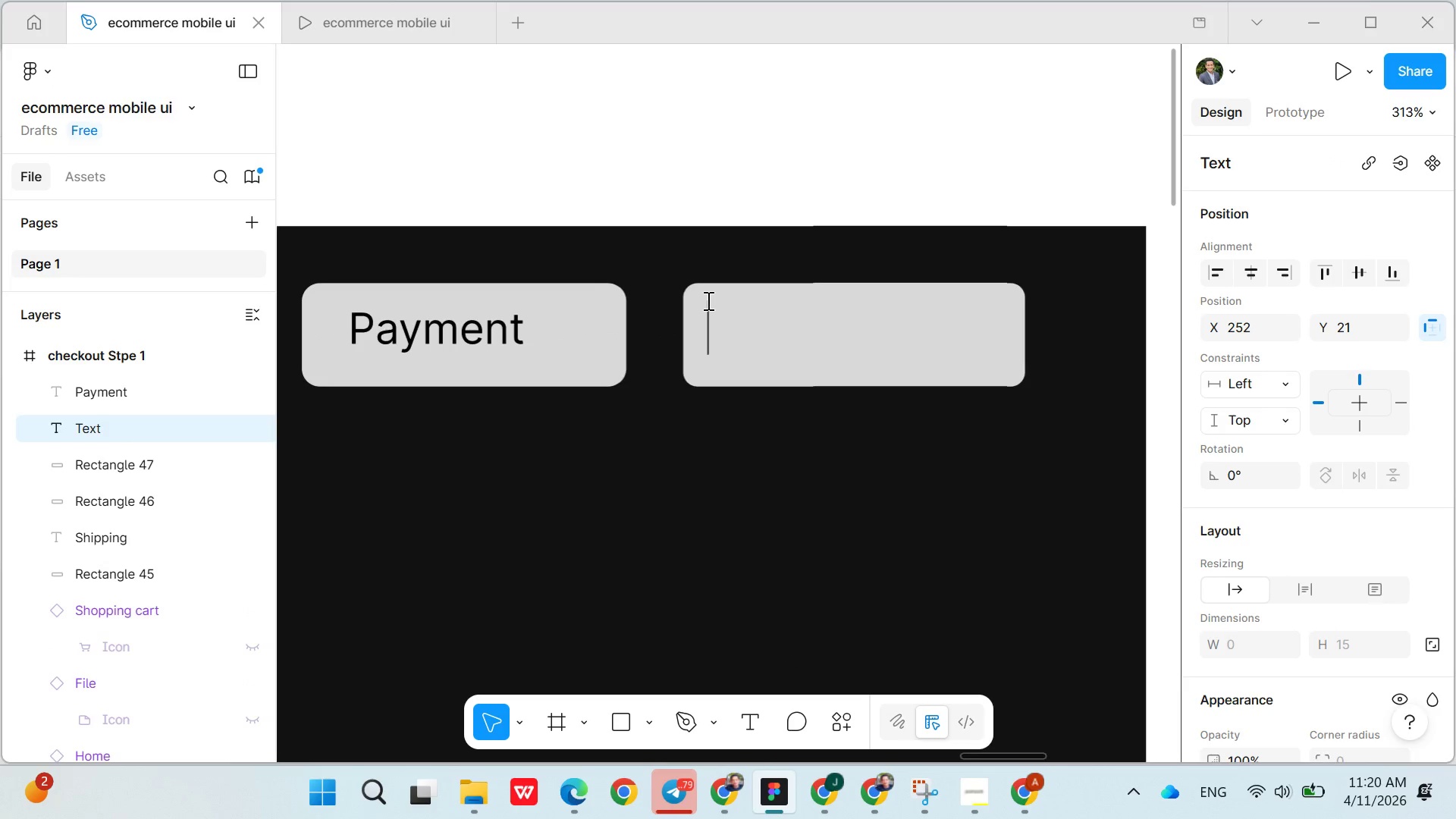 
wait(8.3)
 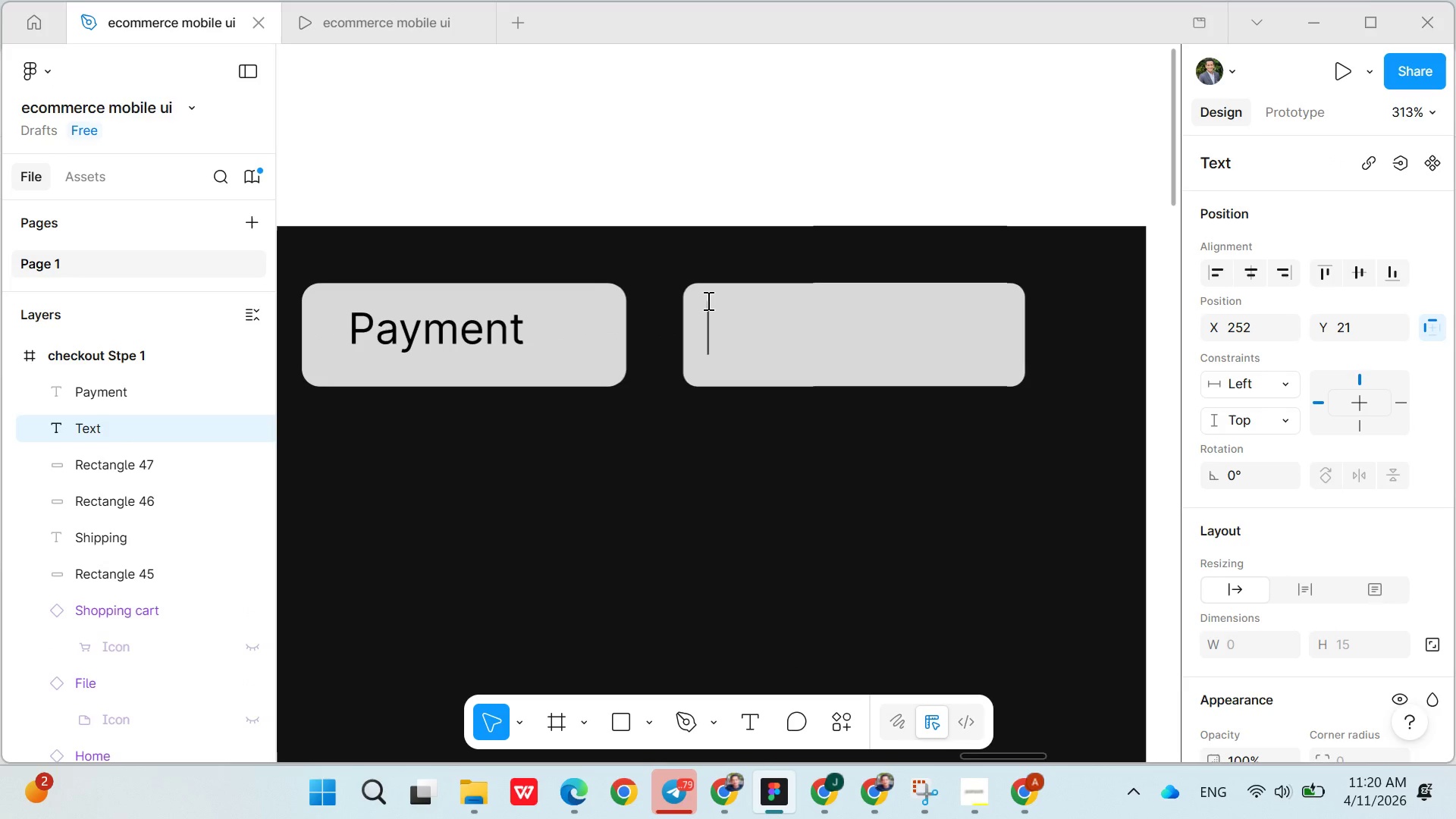 
type(Review)
 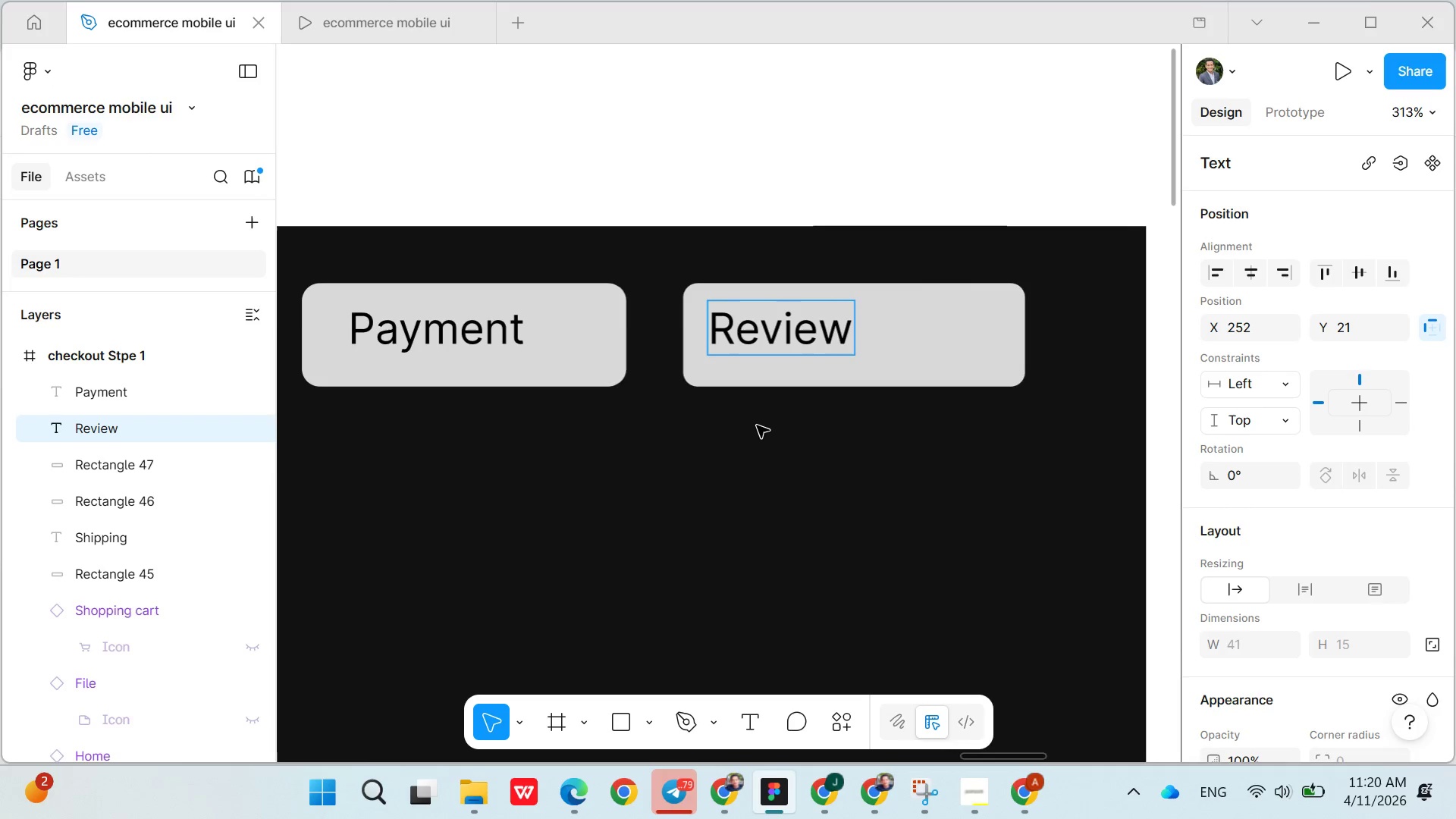 
left_click([757, 428])
 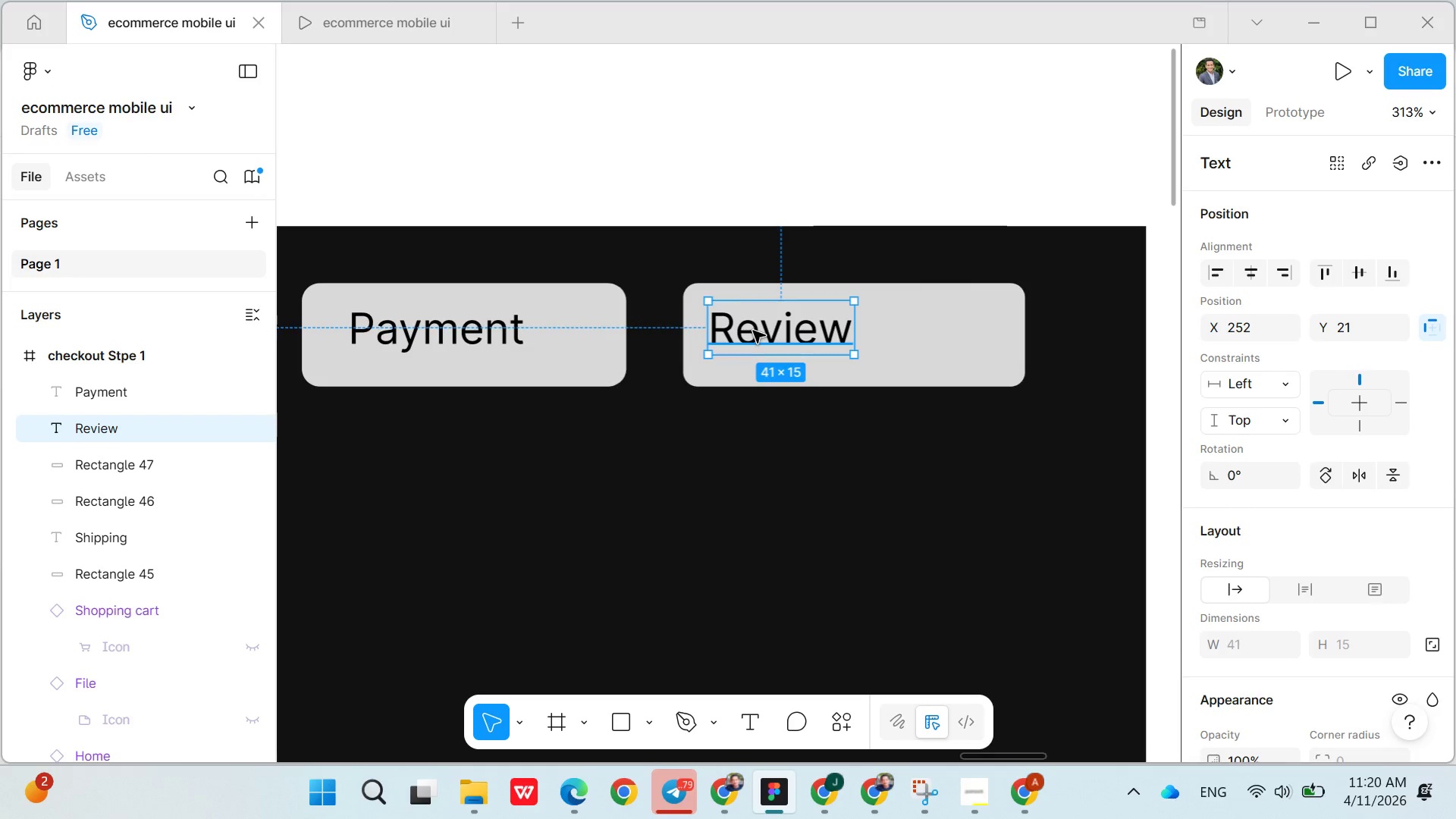 
left_click_drag(start_coordinate=[753, 331], to_coordinate=[808, 332])
 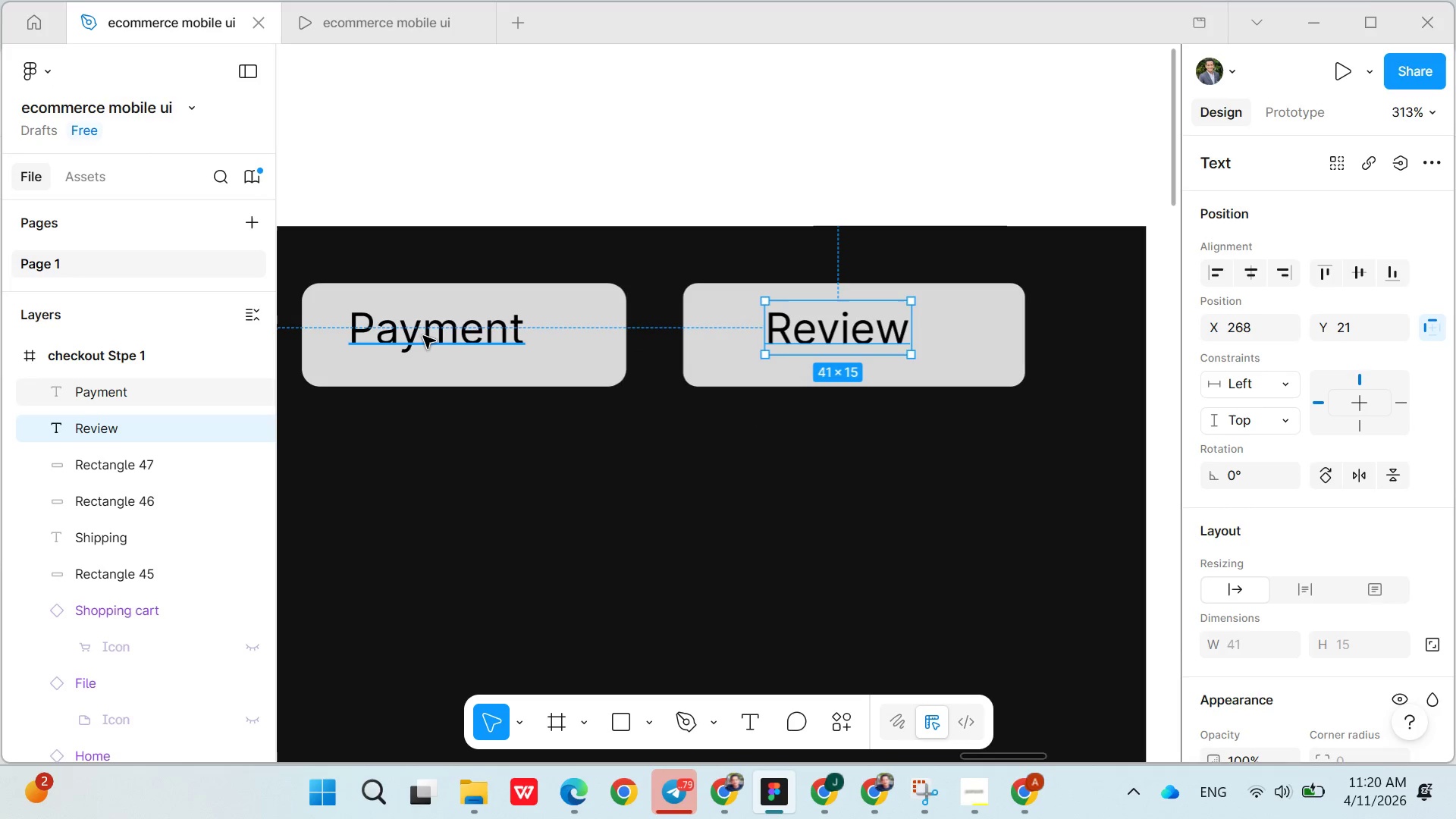 
left_click_drag(start_coordinate=[423, 335], to_coordinate=[435, 337])
 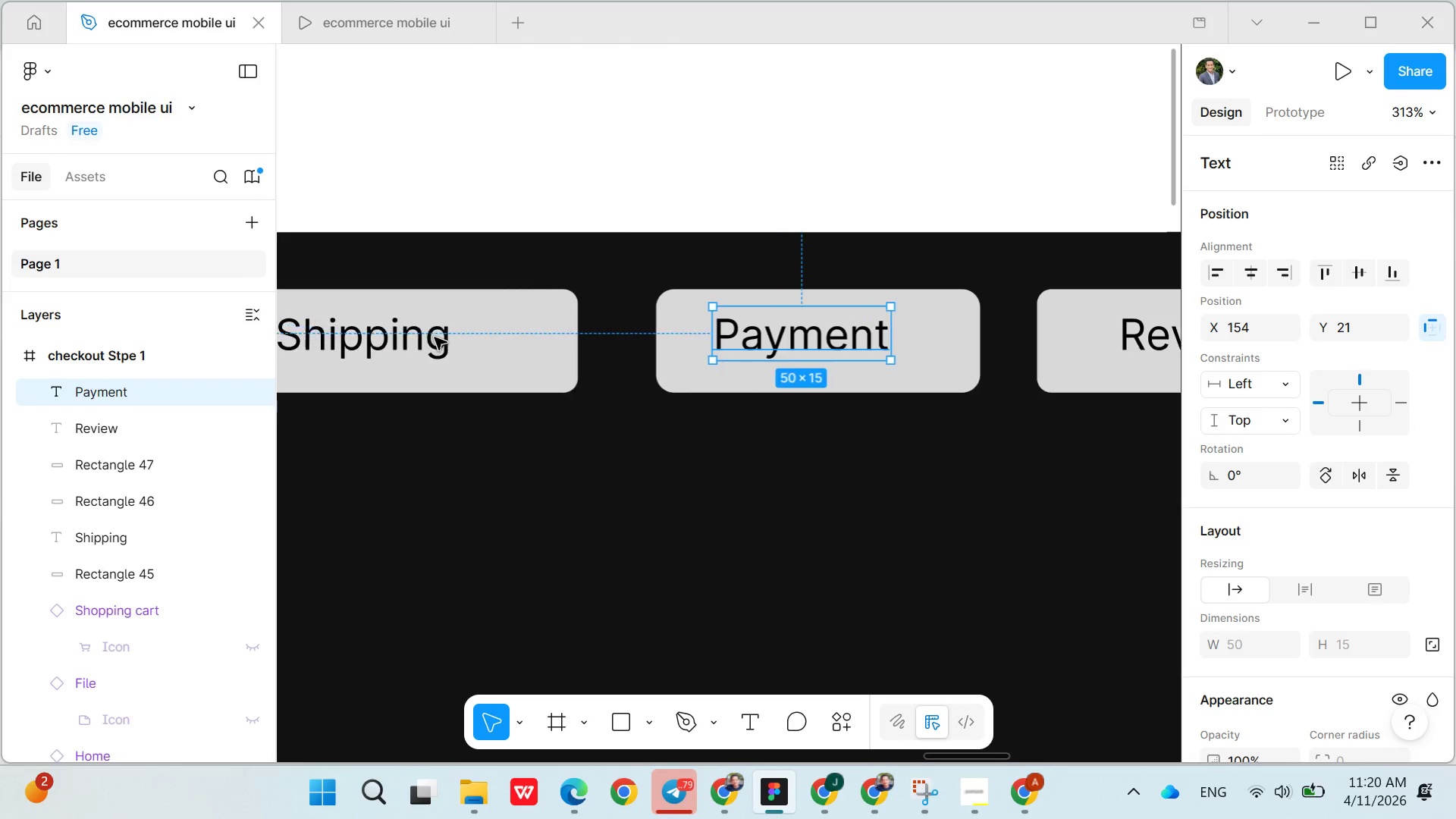 
left_click([393, 338])
 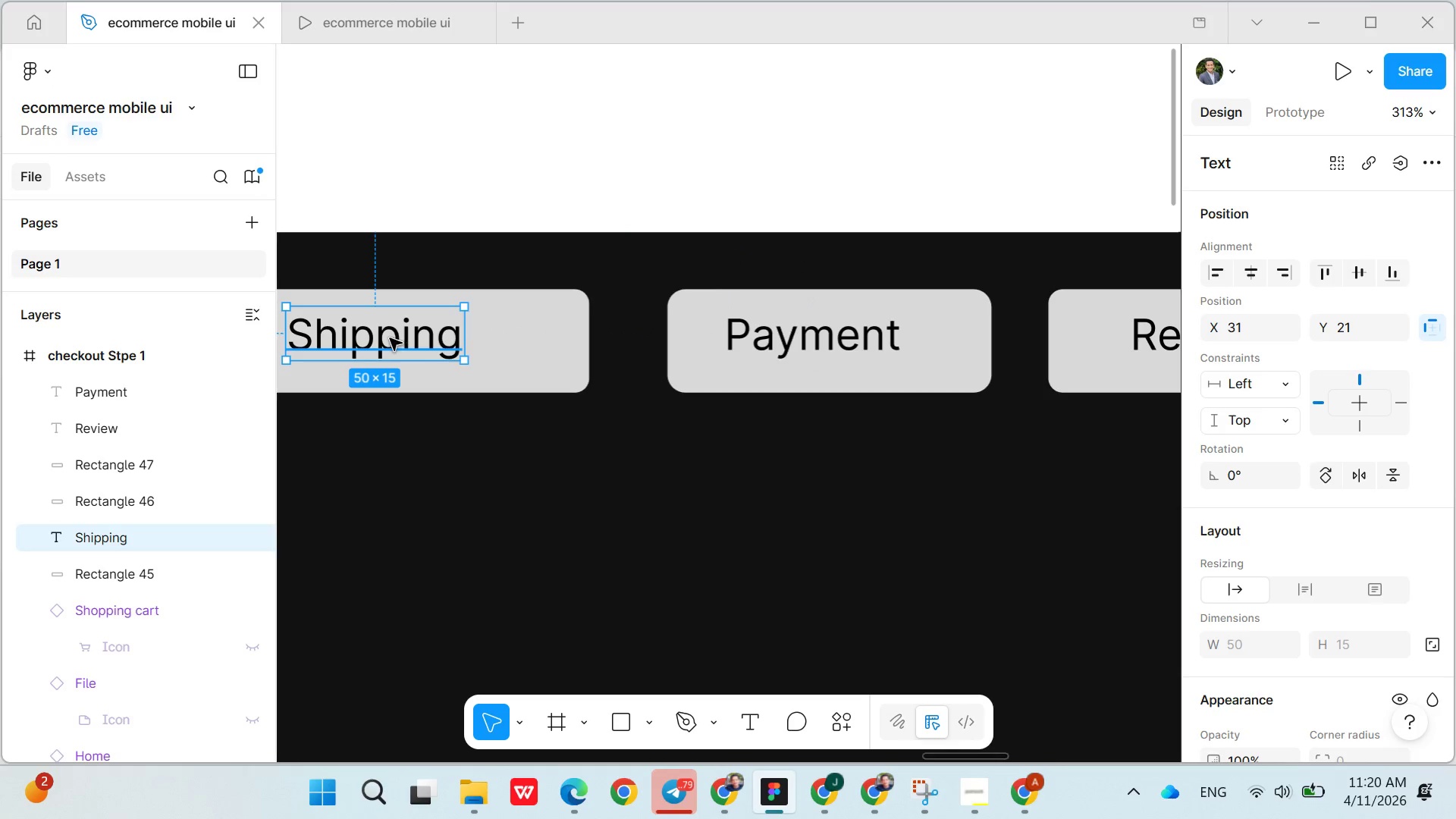 
left_click_drag(start_coordinate=[390, 338], to_coordinate=[401, 338])
 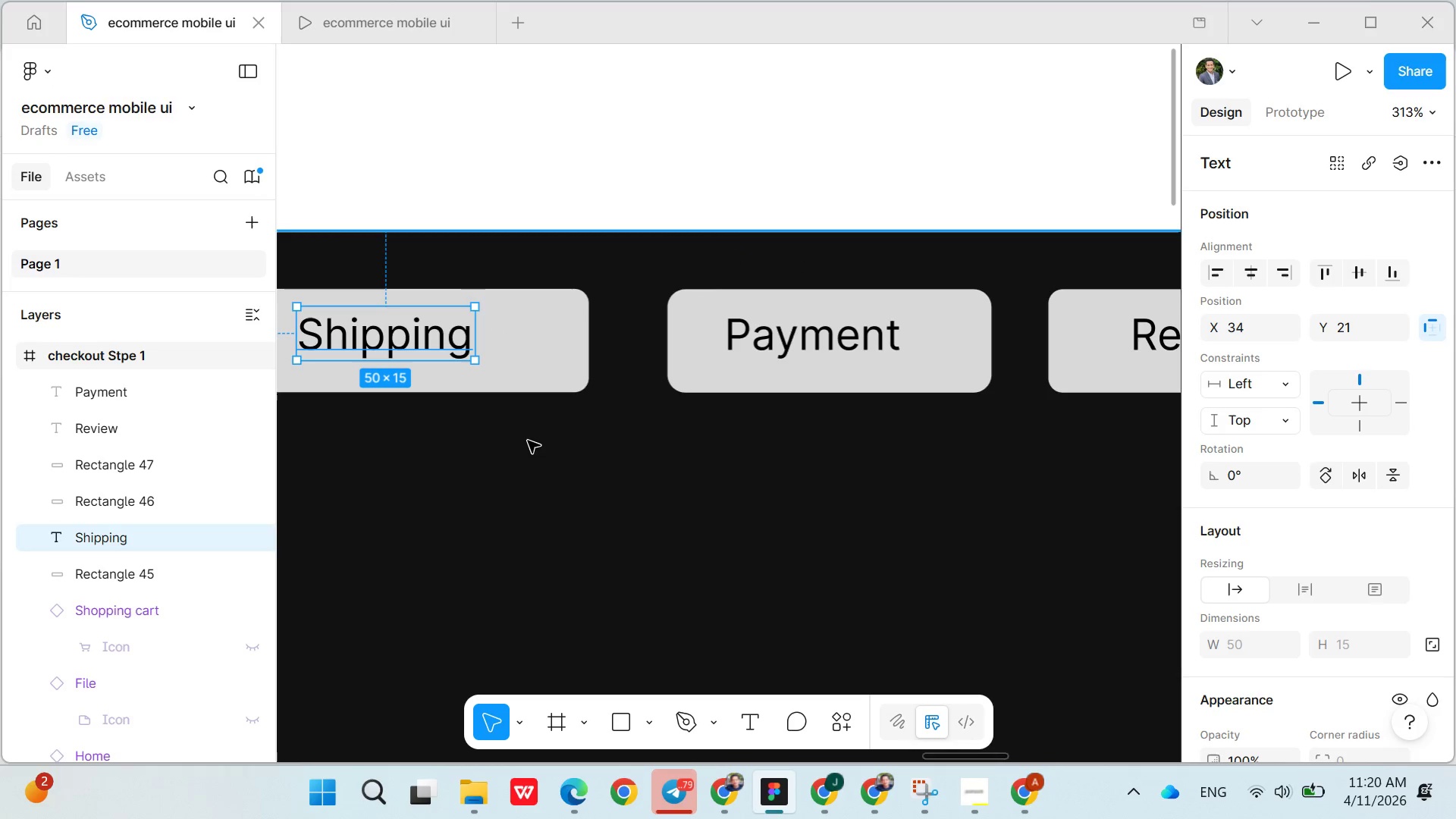 
left_click([528, 441])
 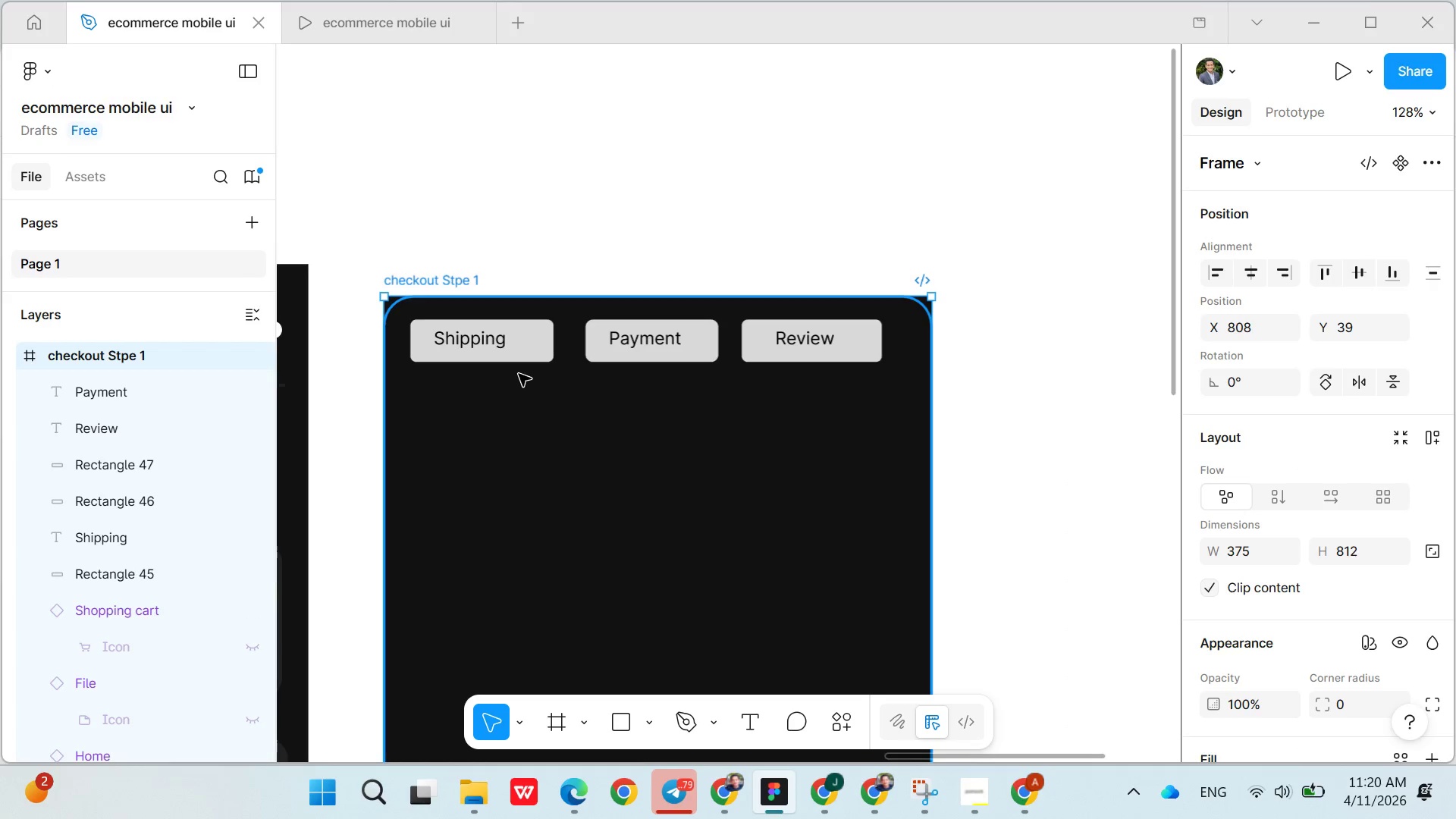 
left_click([520, 353])
 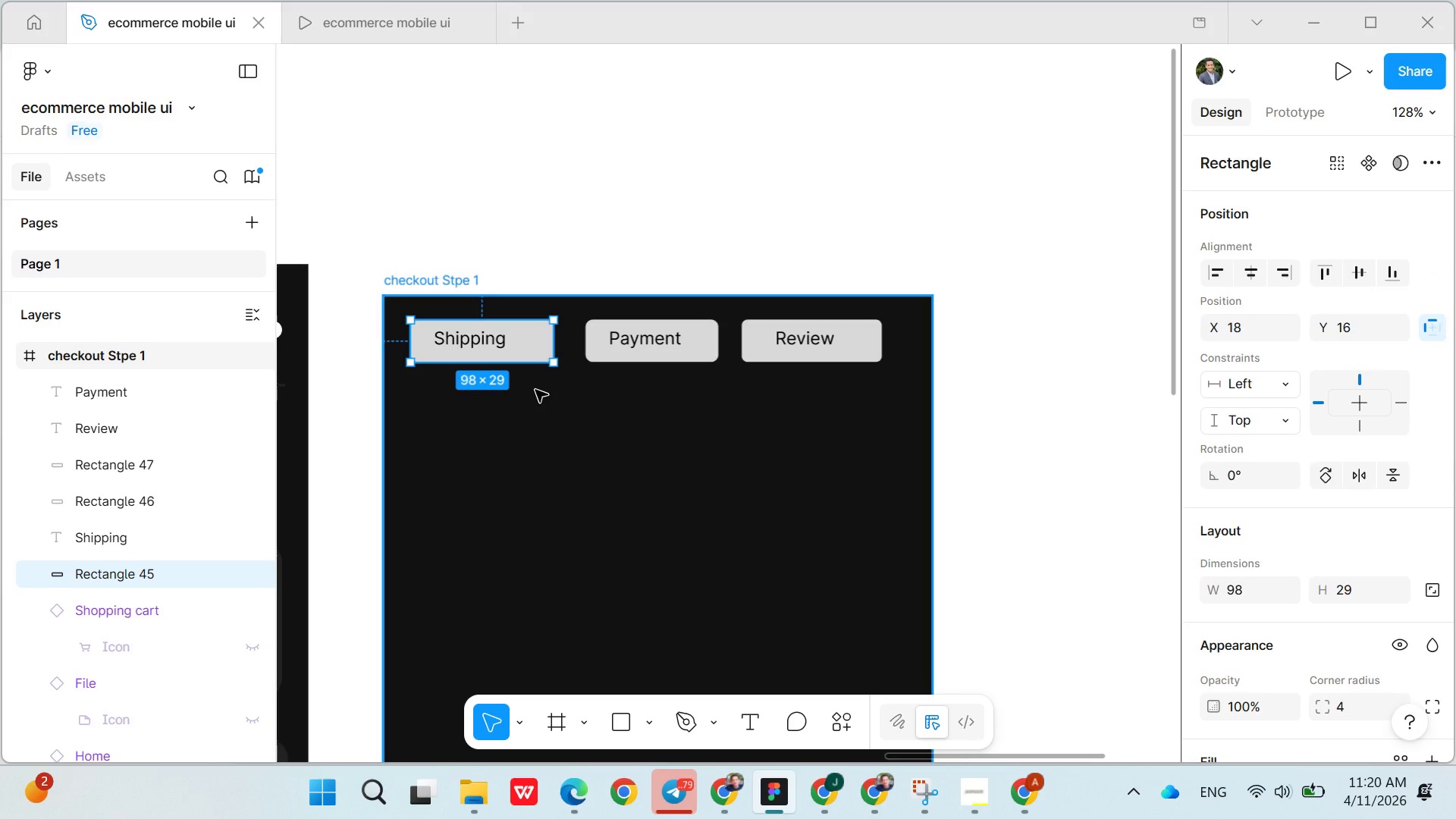 
wait(10.17)
 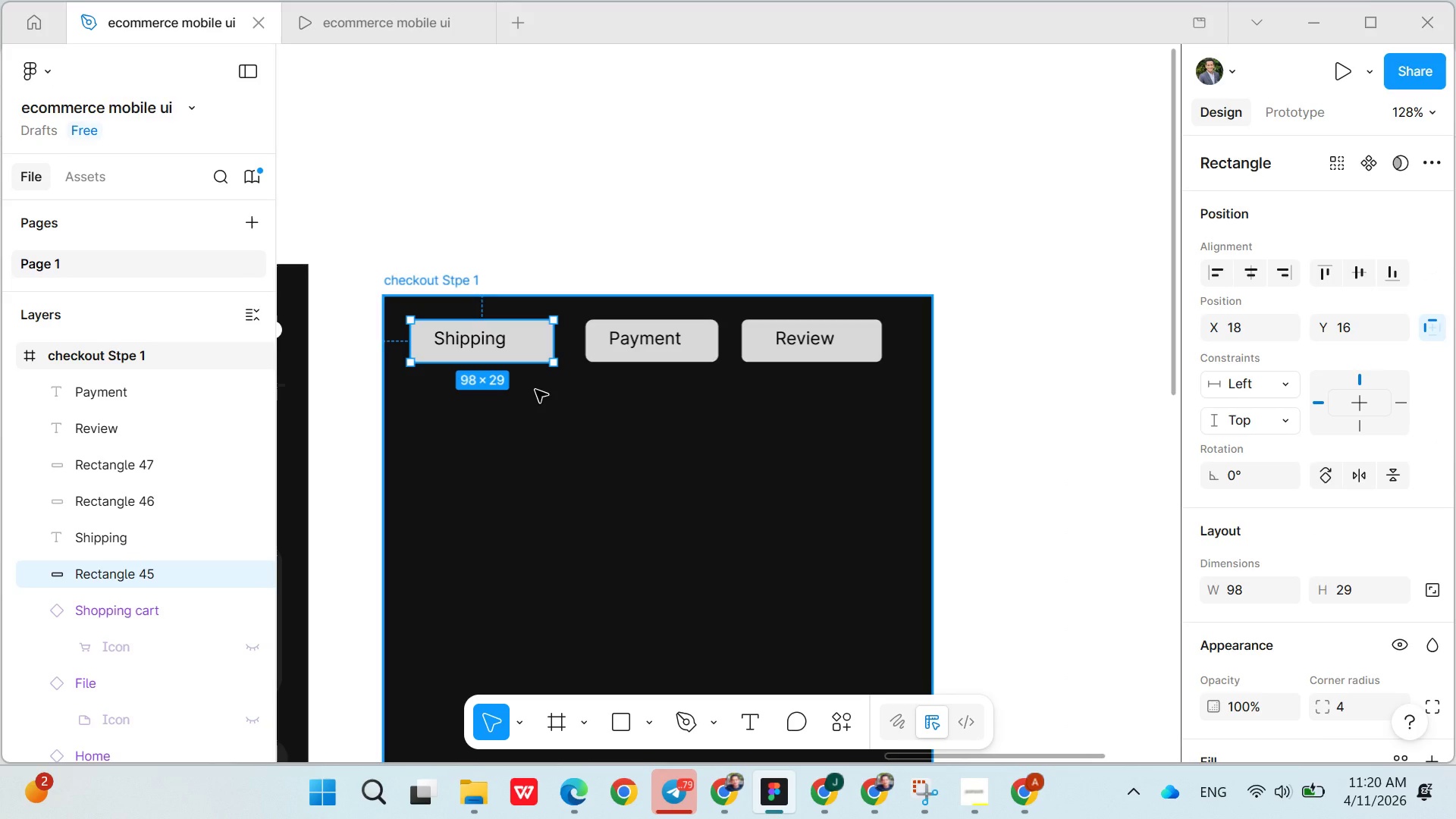 
left_click([624, 724])
 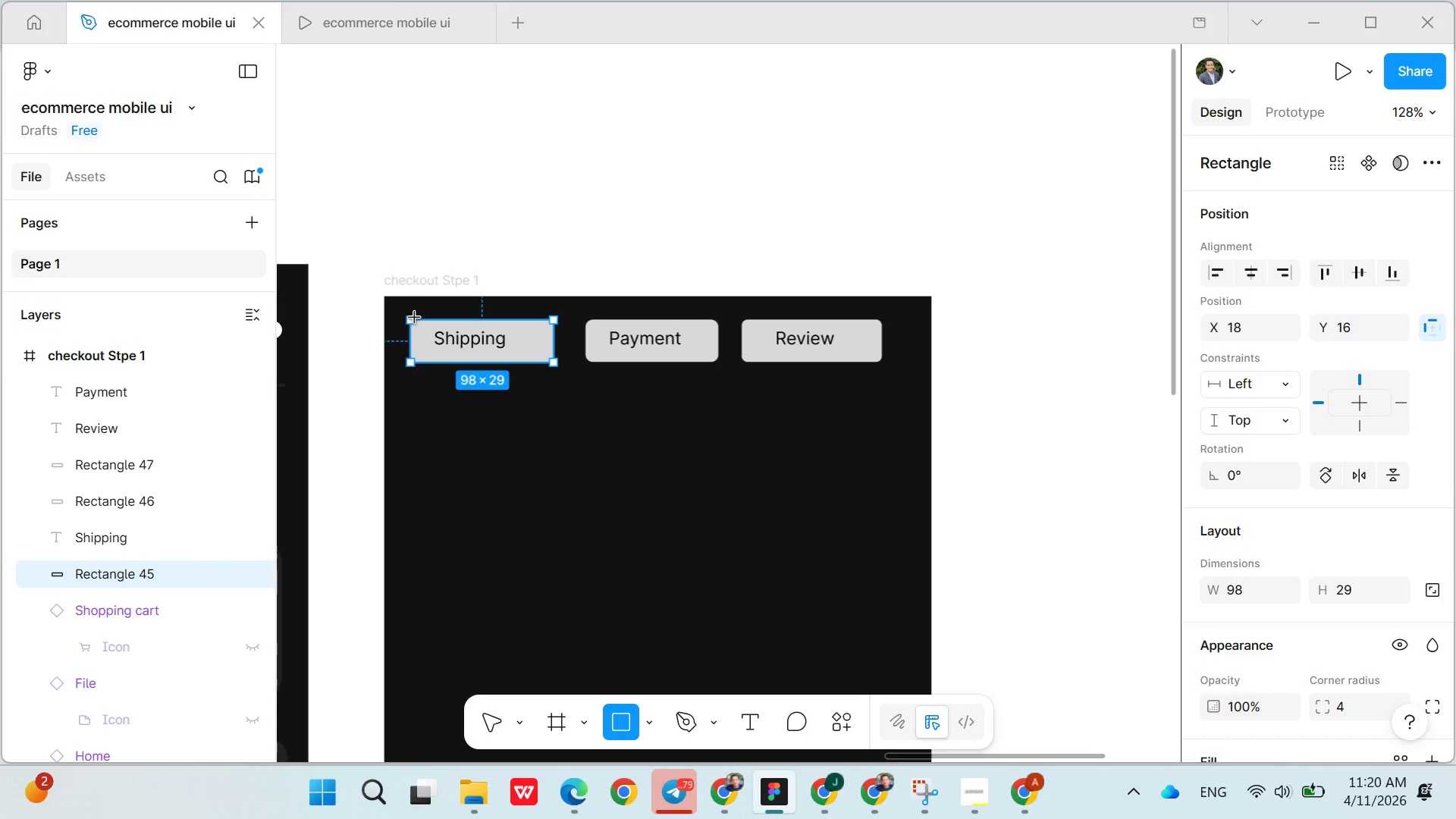 
left_click_drag(start_coordinate=[419, 314], to_coordinate=[549, 320])
 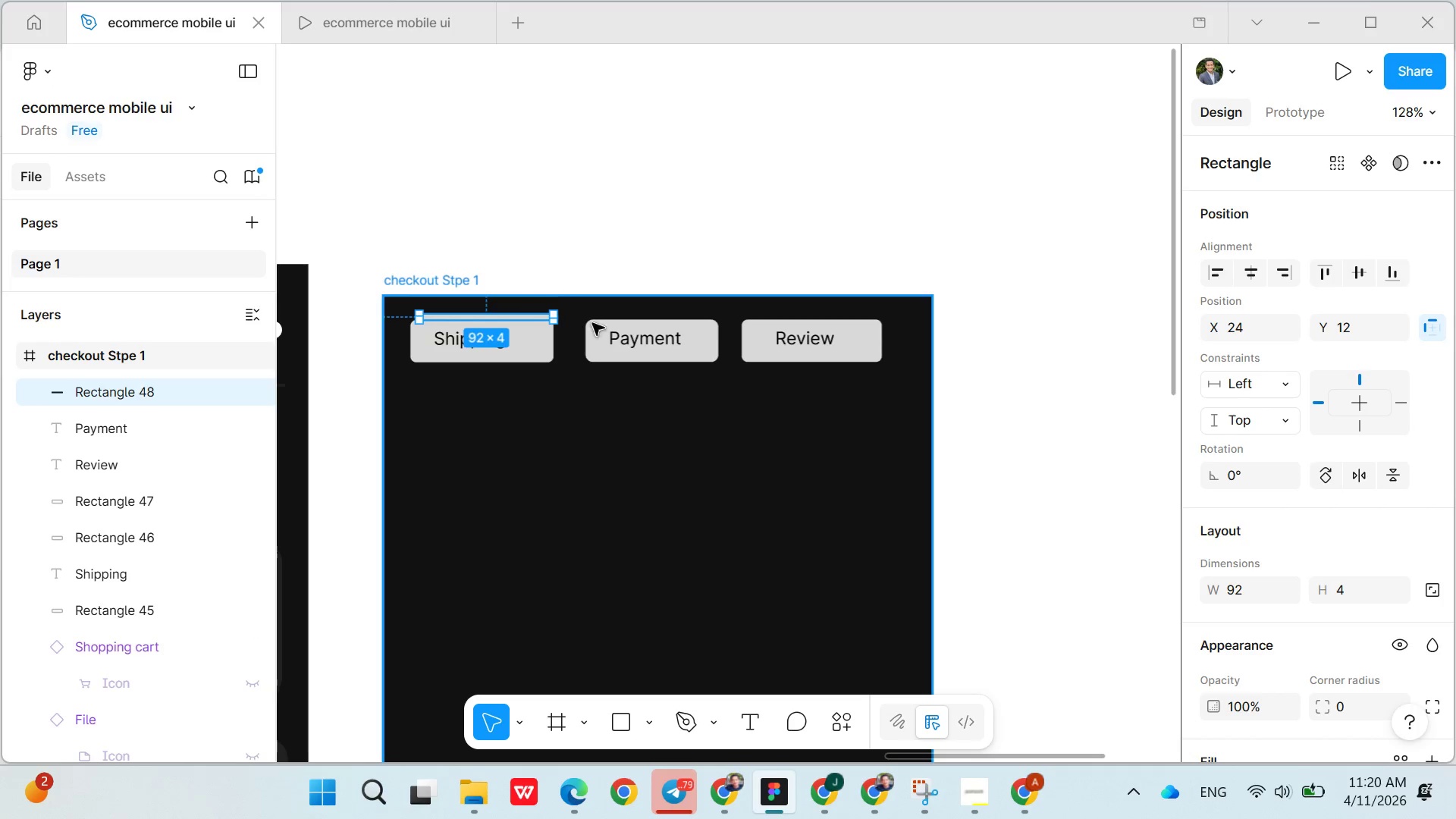 
left_click([595, 397])